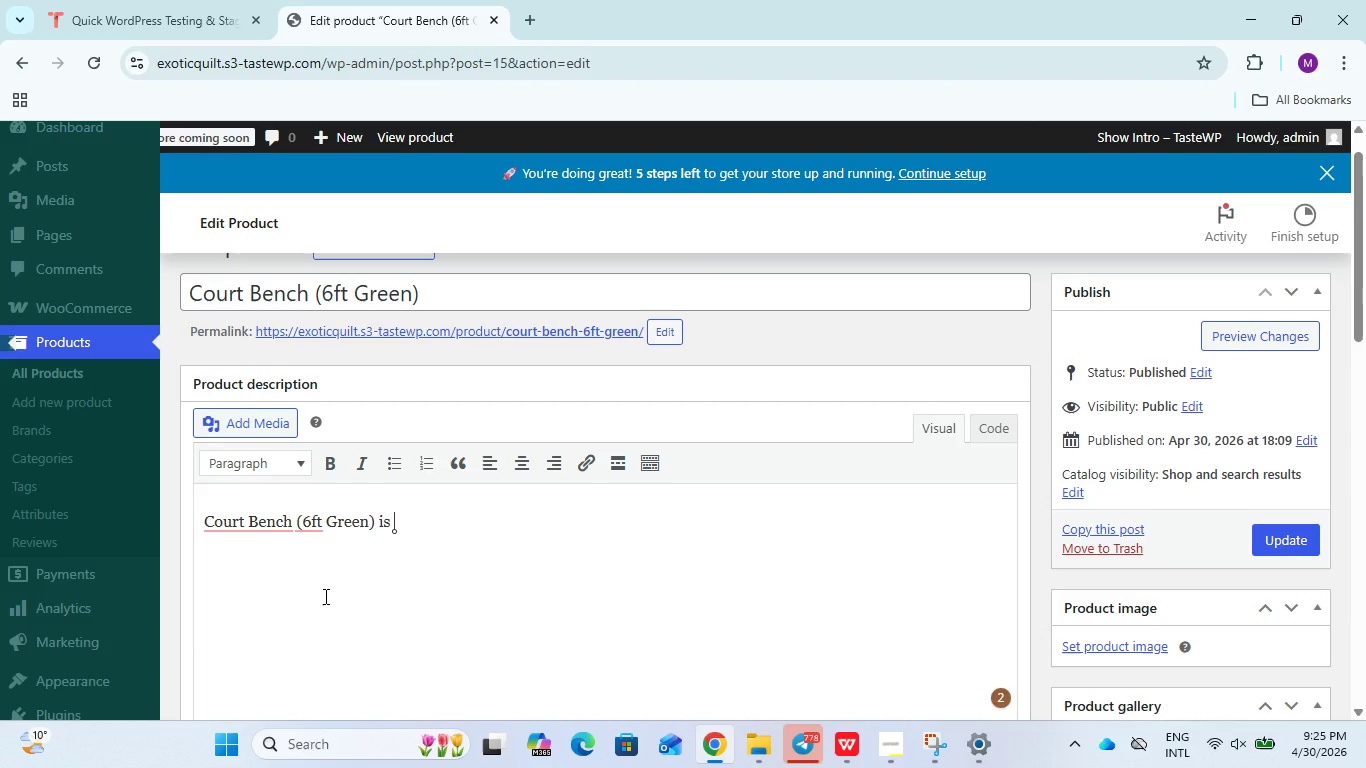 
key(A)
 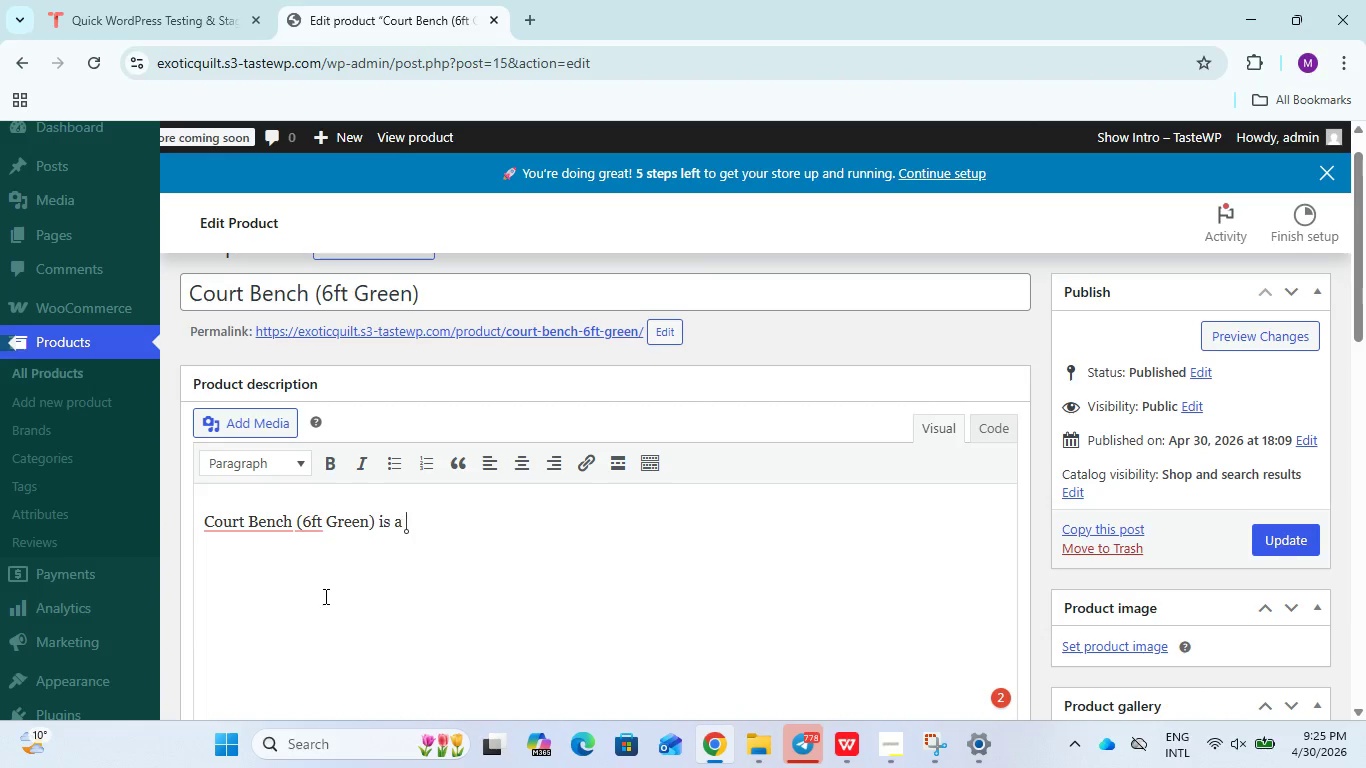 
key(Space)
 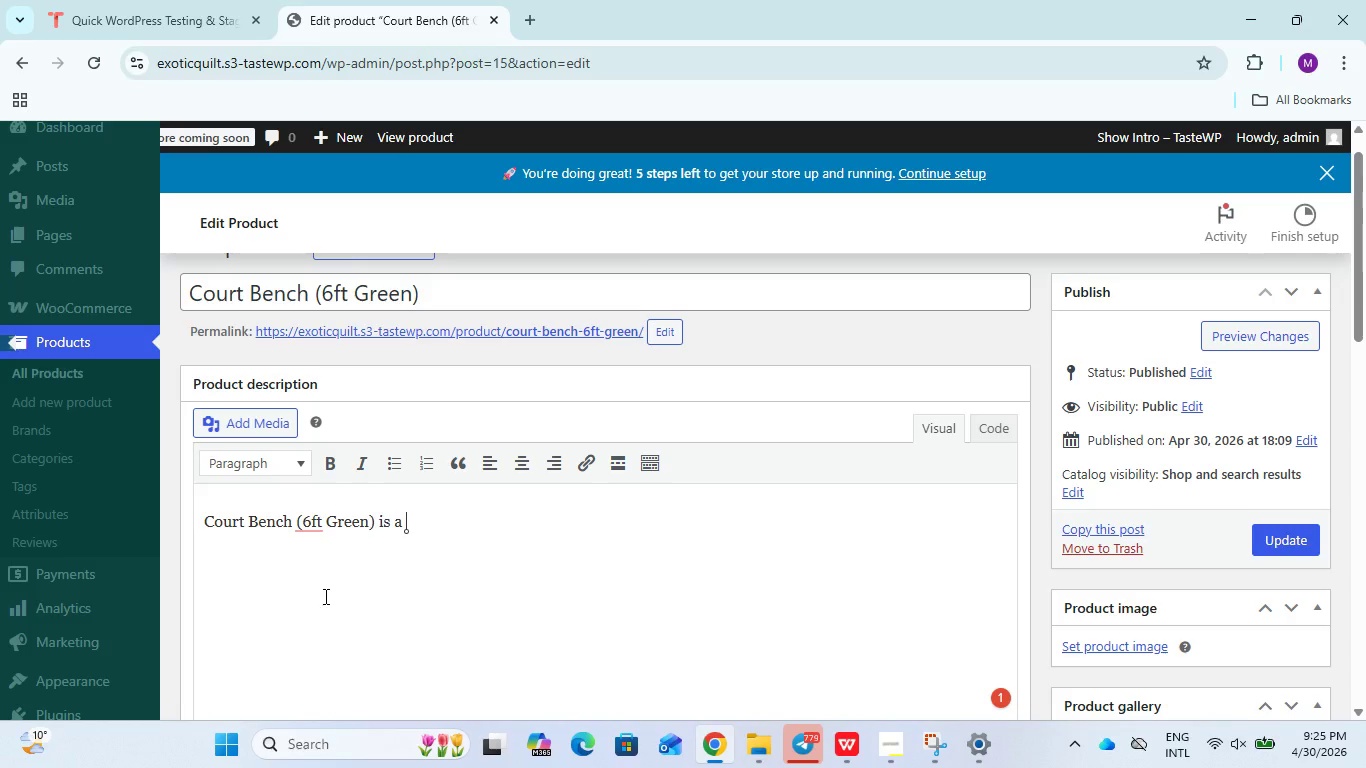 
wait(5.89)
 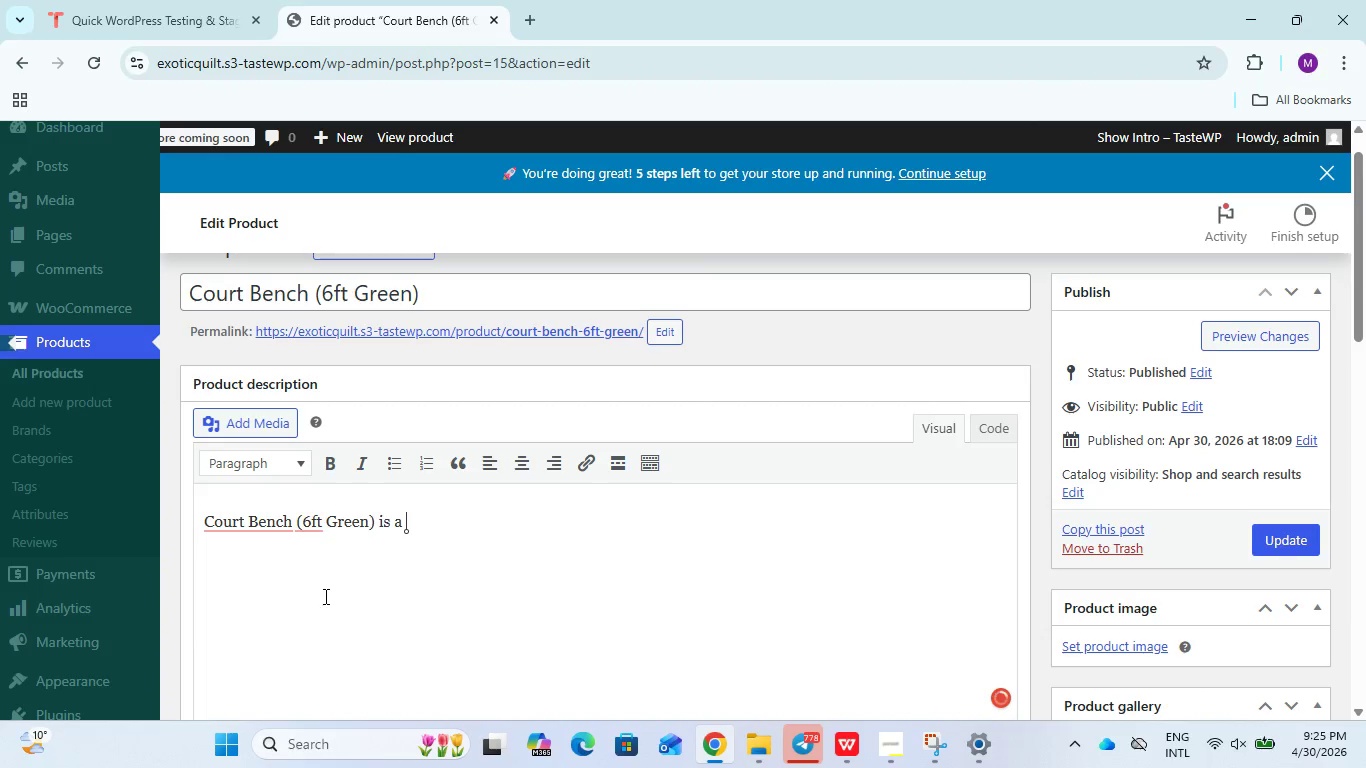 
type(durable )
 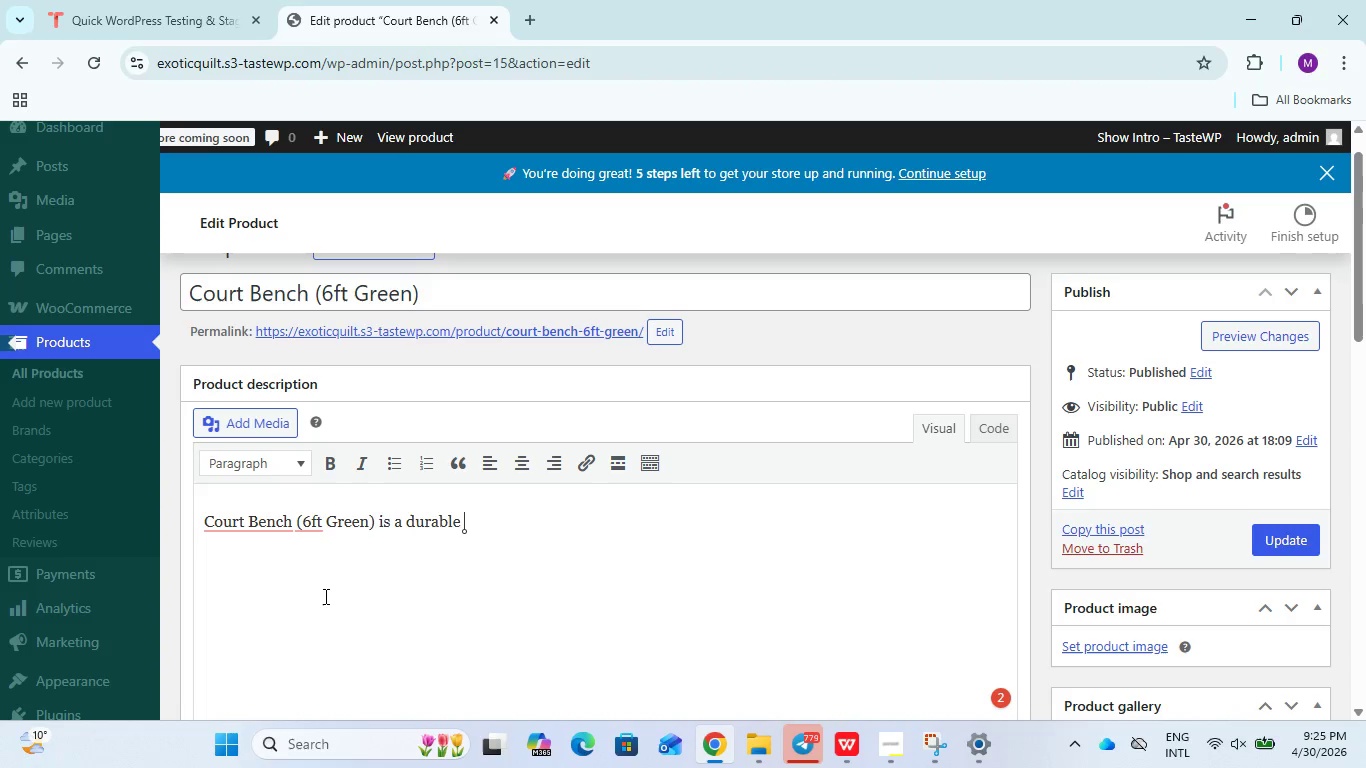 
type(and confortable)
 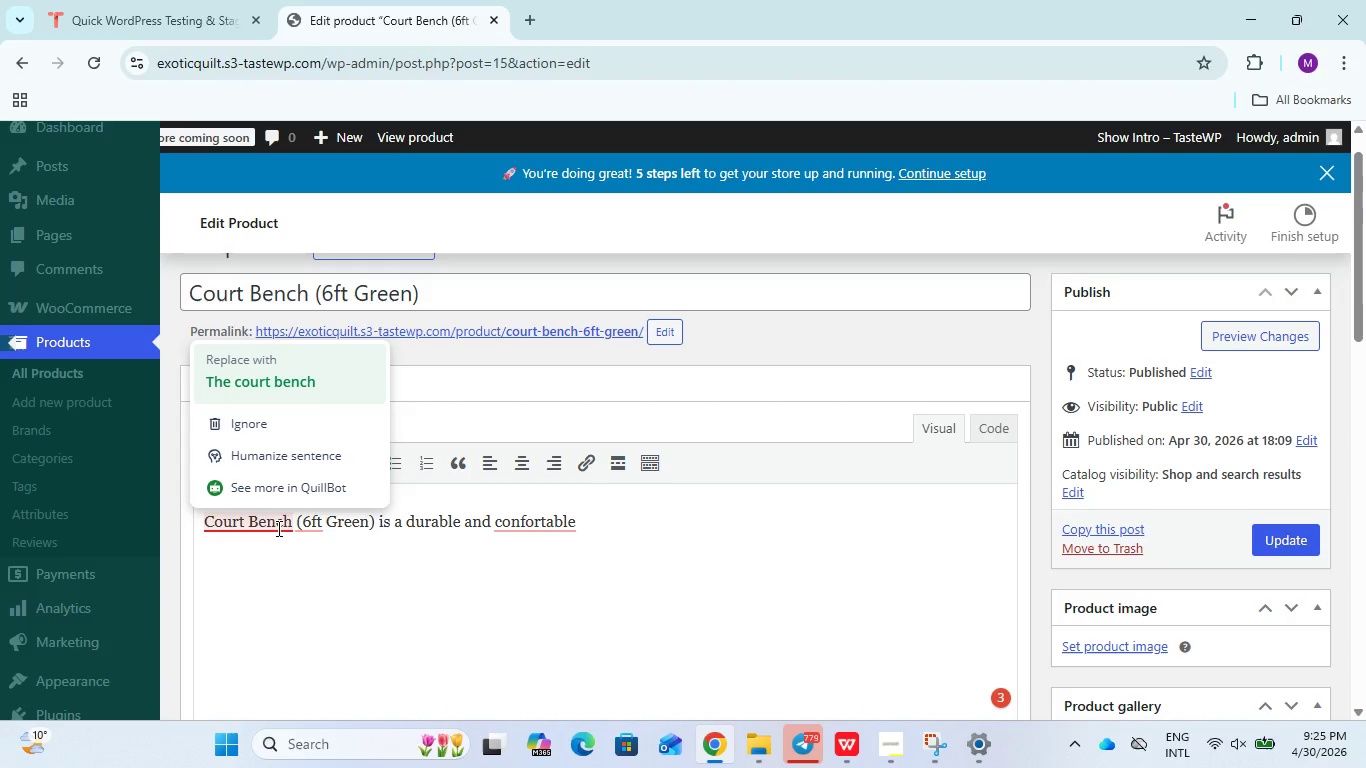 
left_click([281, 373])
 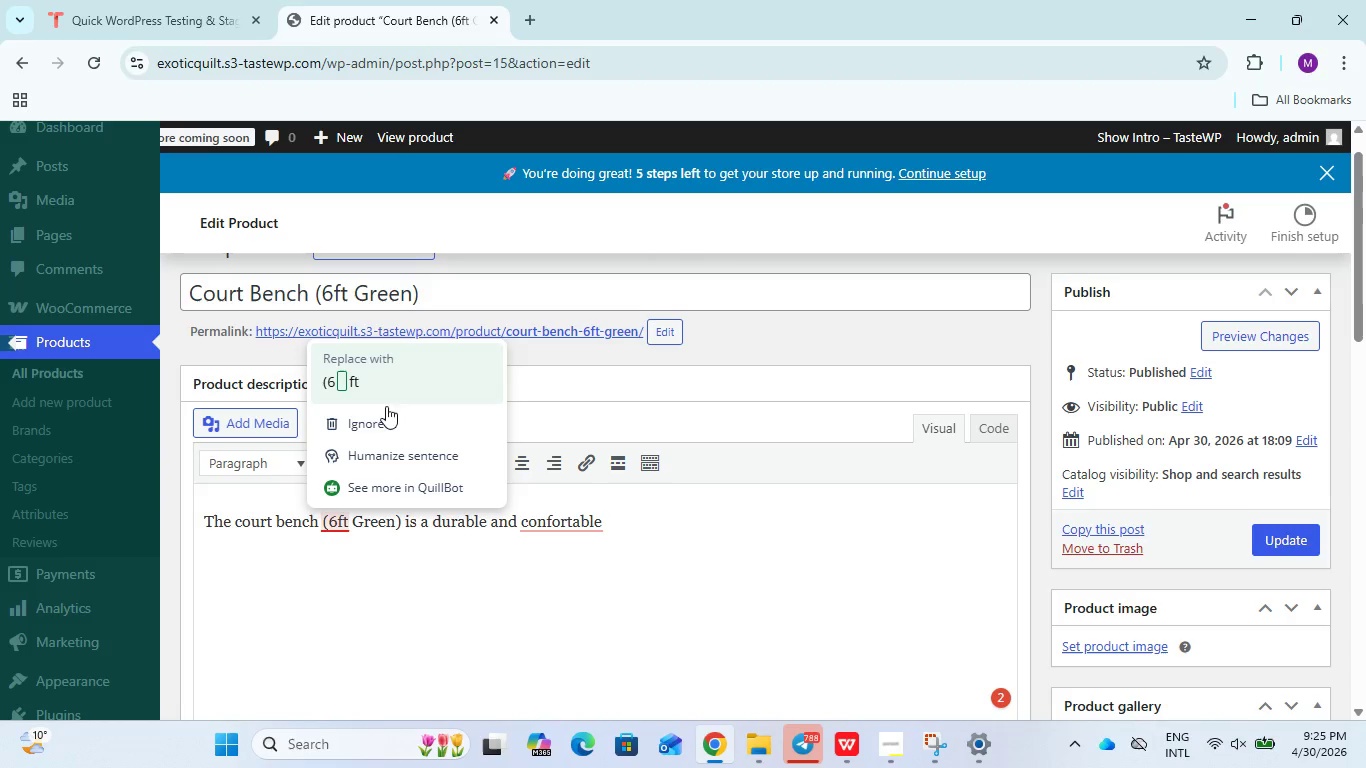 
left_click([380, 383])
 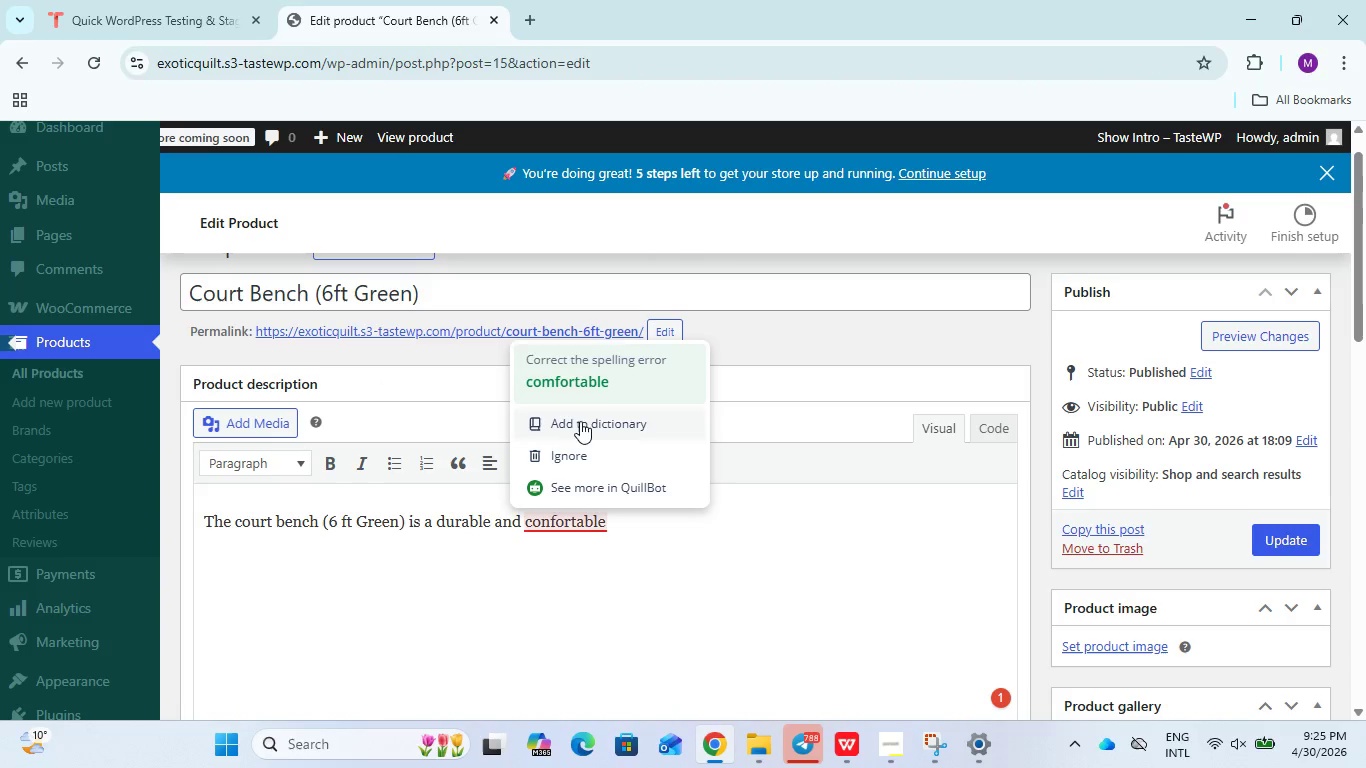 
left_click([575, 386])
 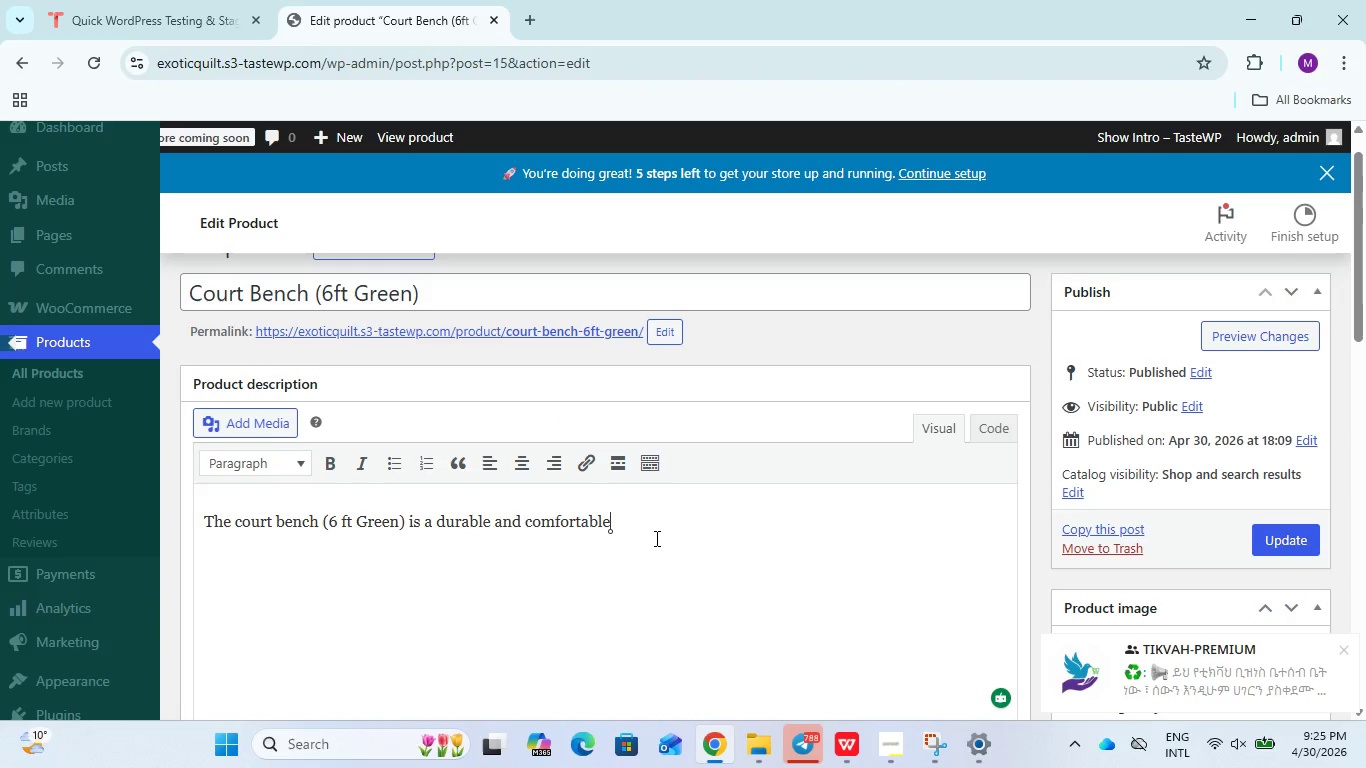 
wait(5.19)
 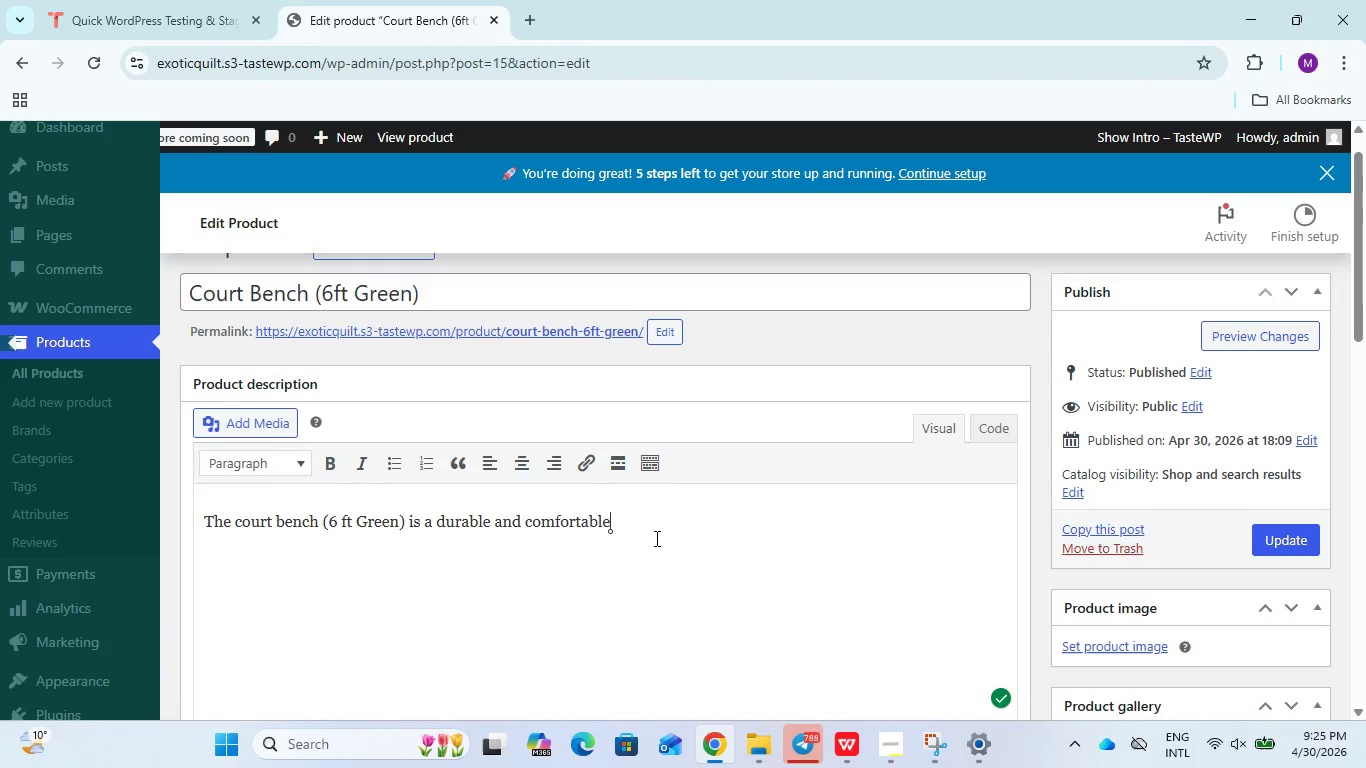 
type( seating)
 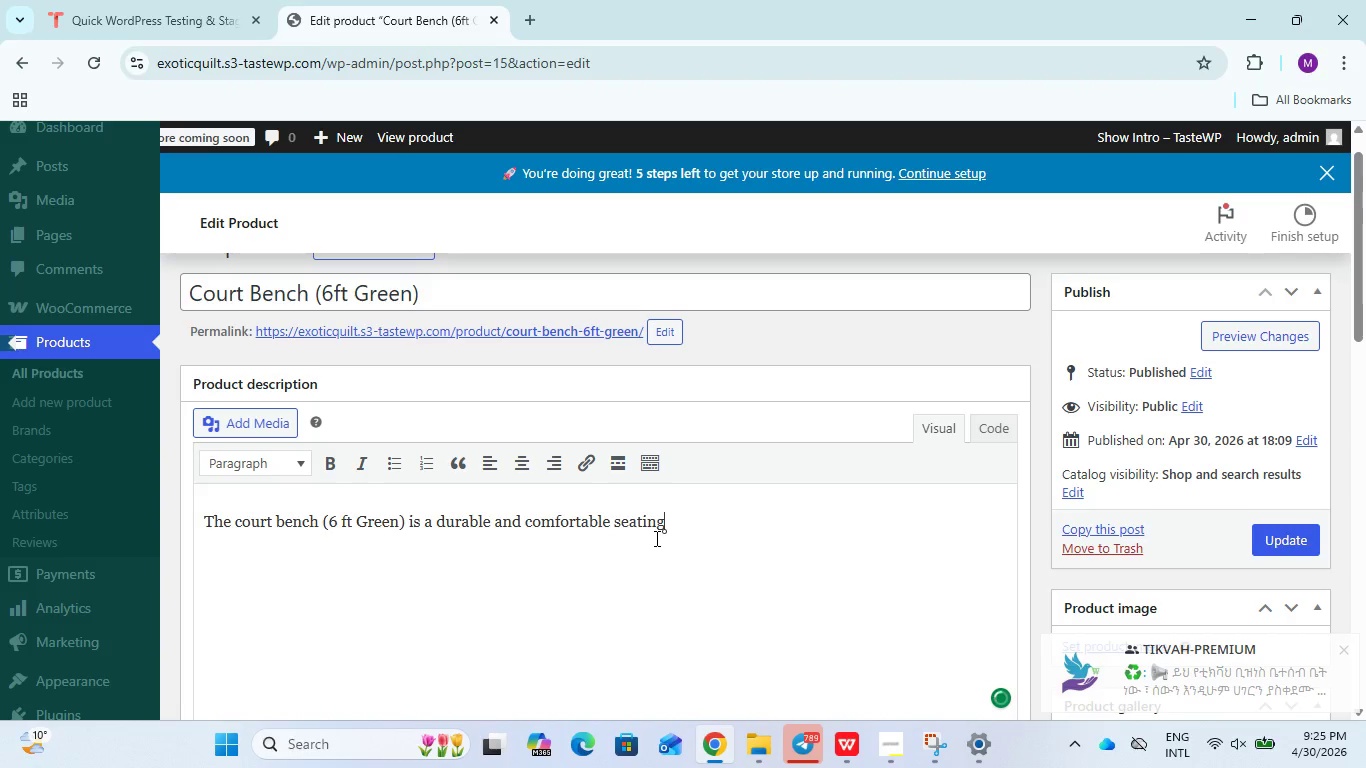 
type( solutions)
 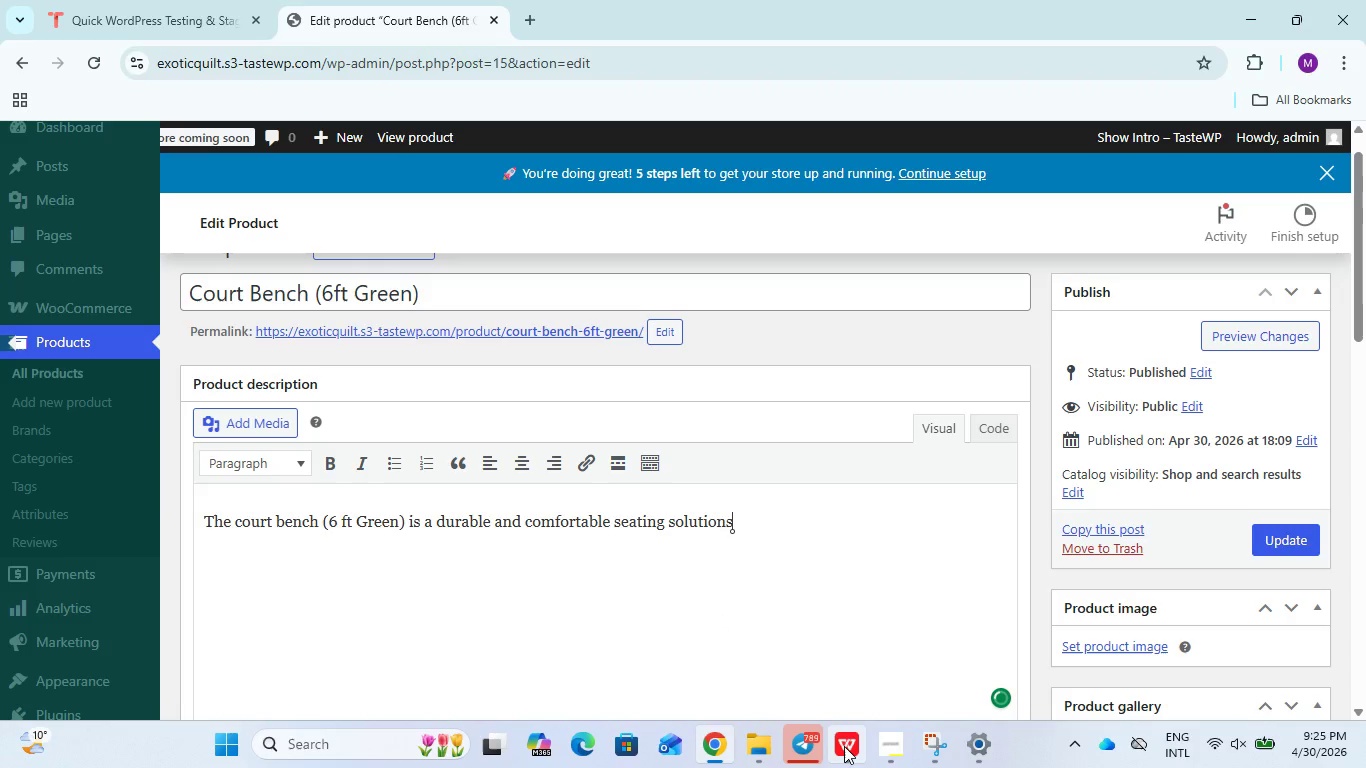 
left_click([844, 746])
 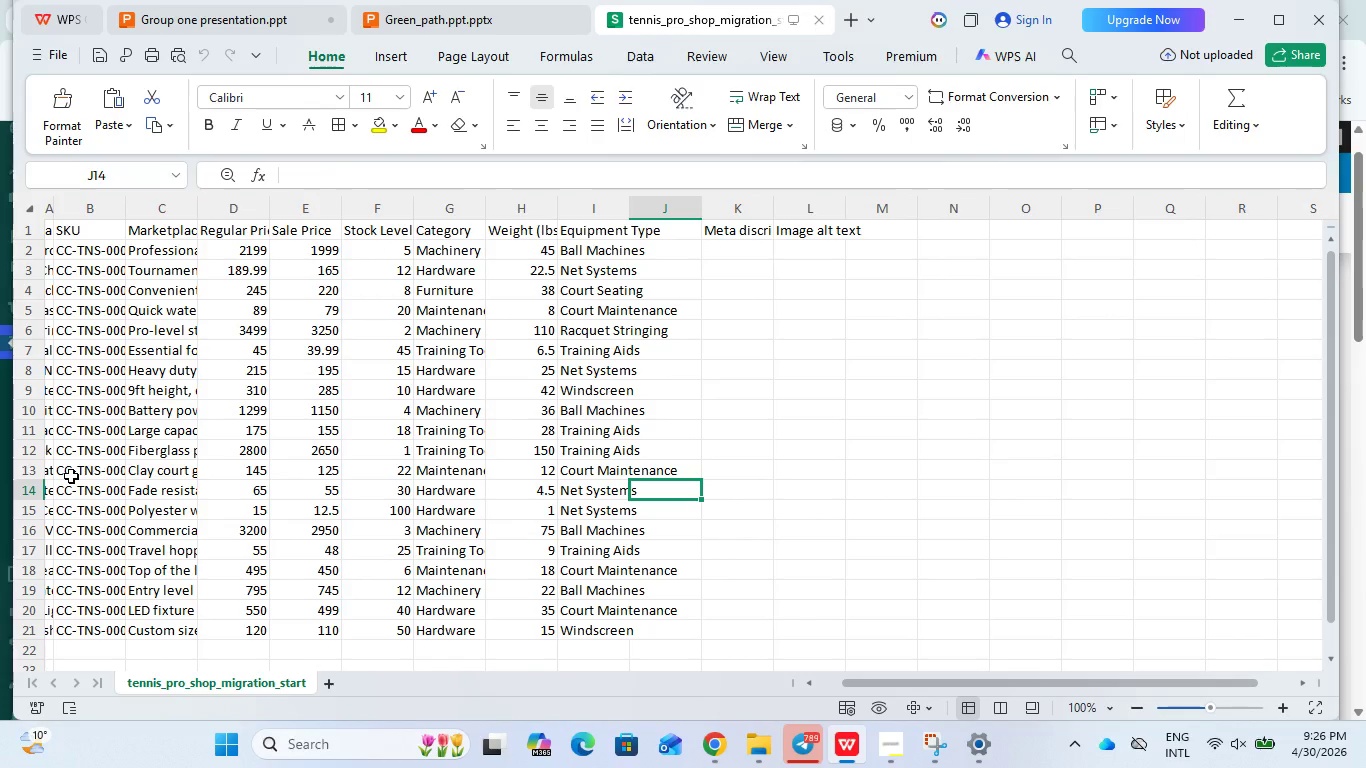 
wait(16.45)
 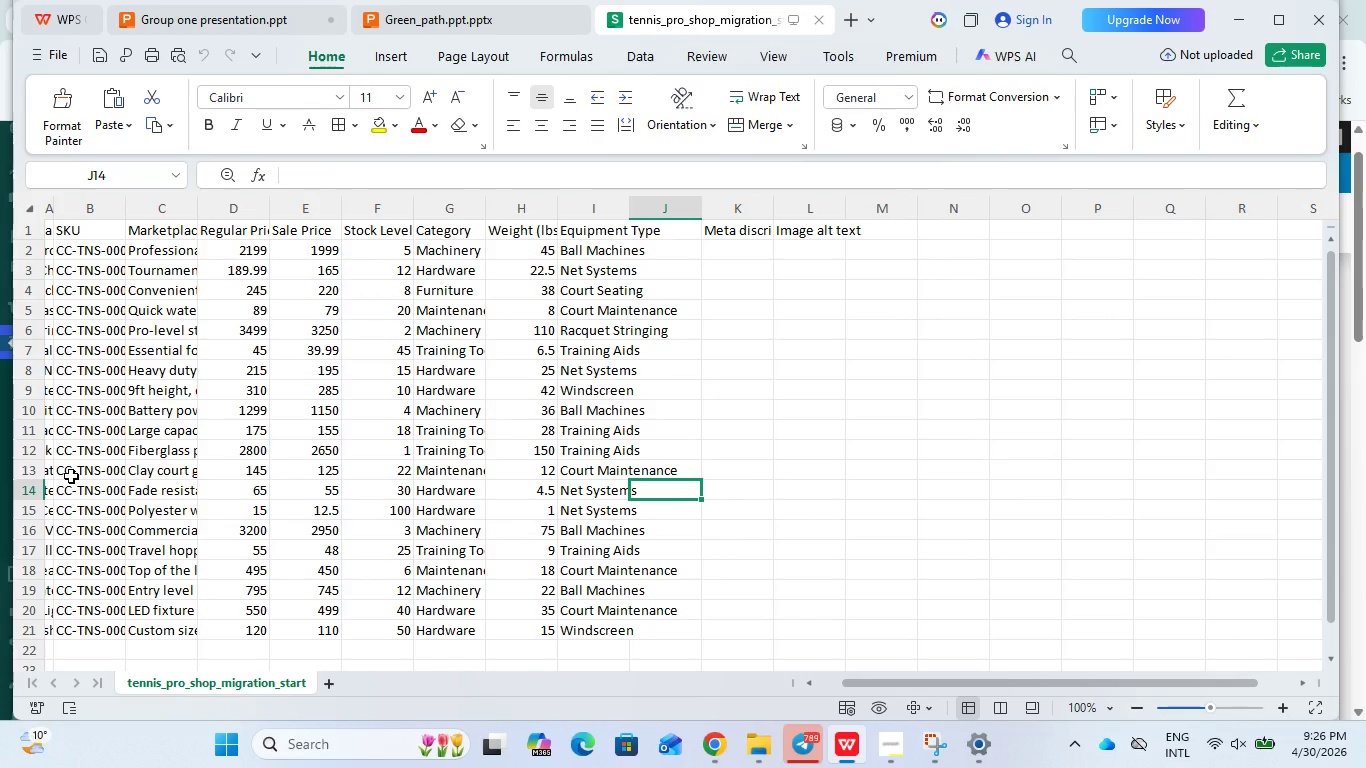 
left_click([702, 753])
 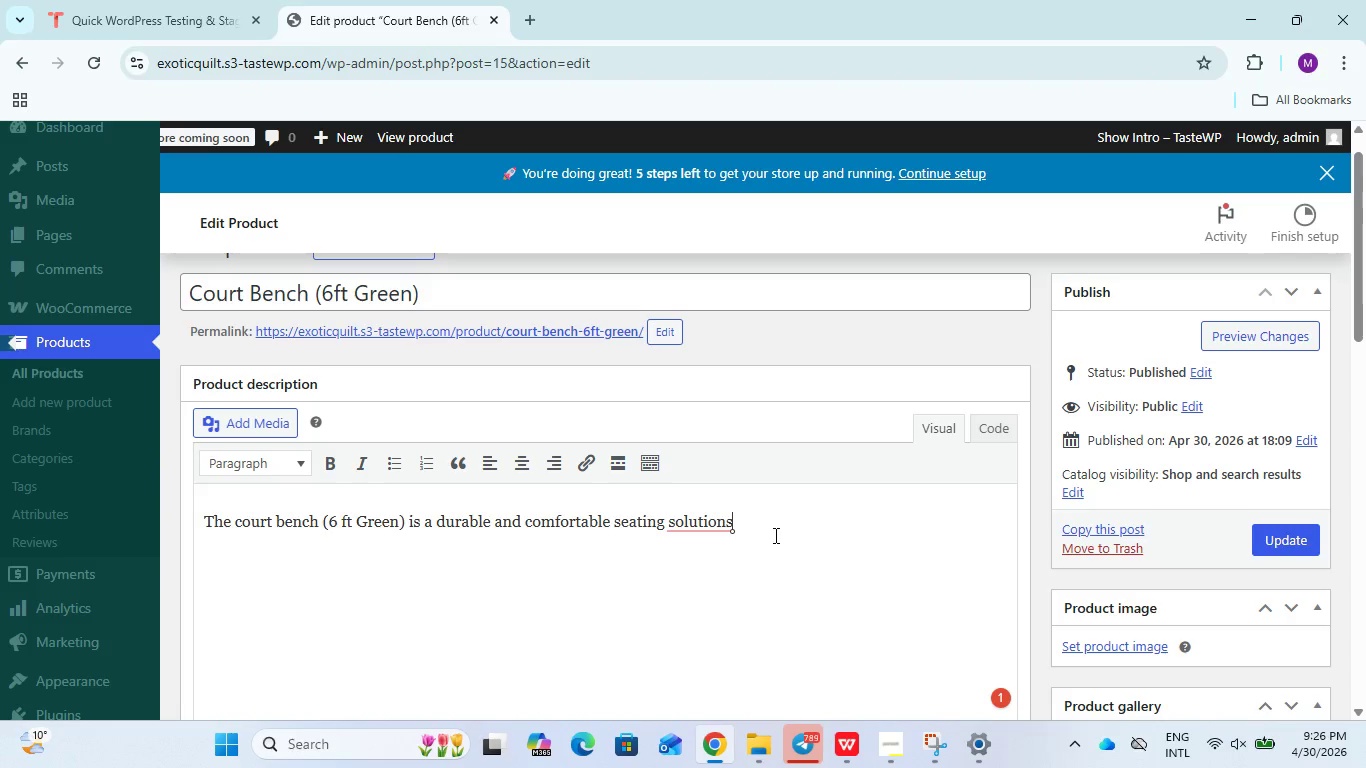 
wait(11.99)
 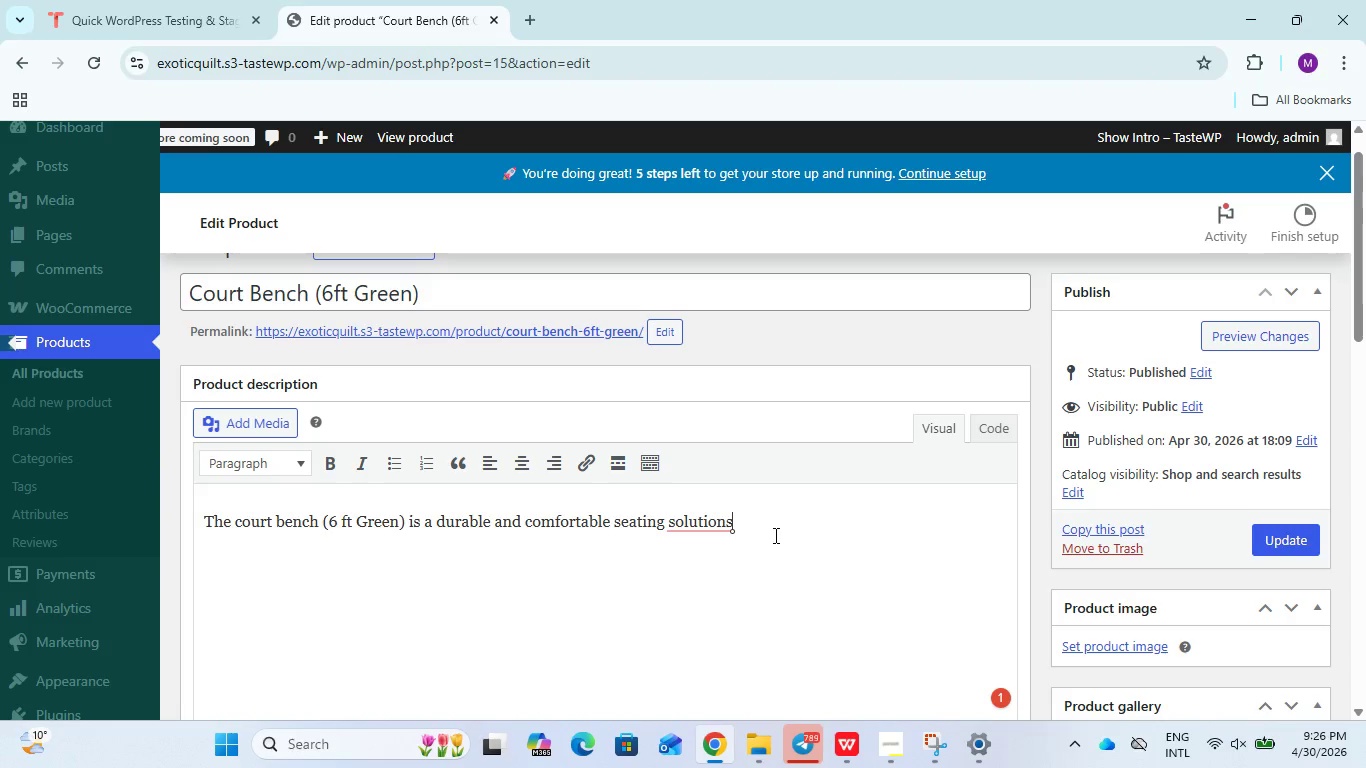 
left_click([697, 386])
 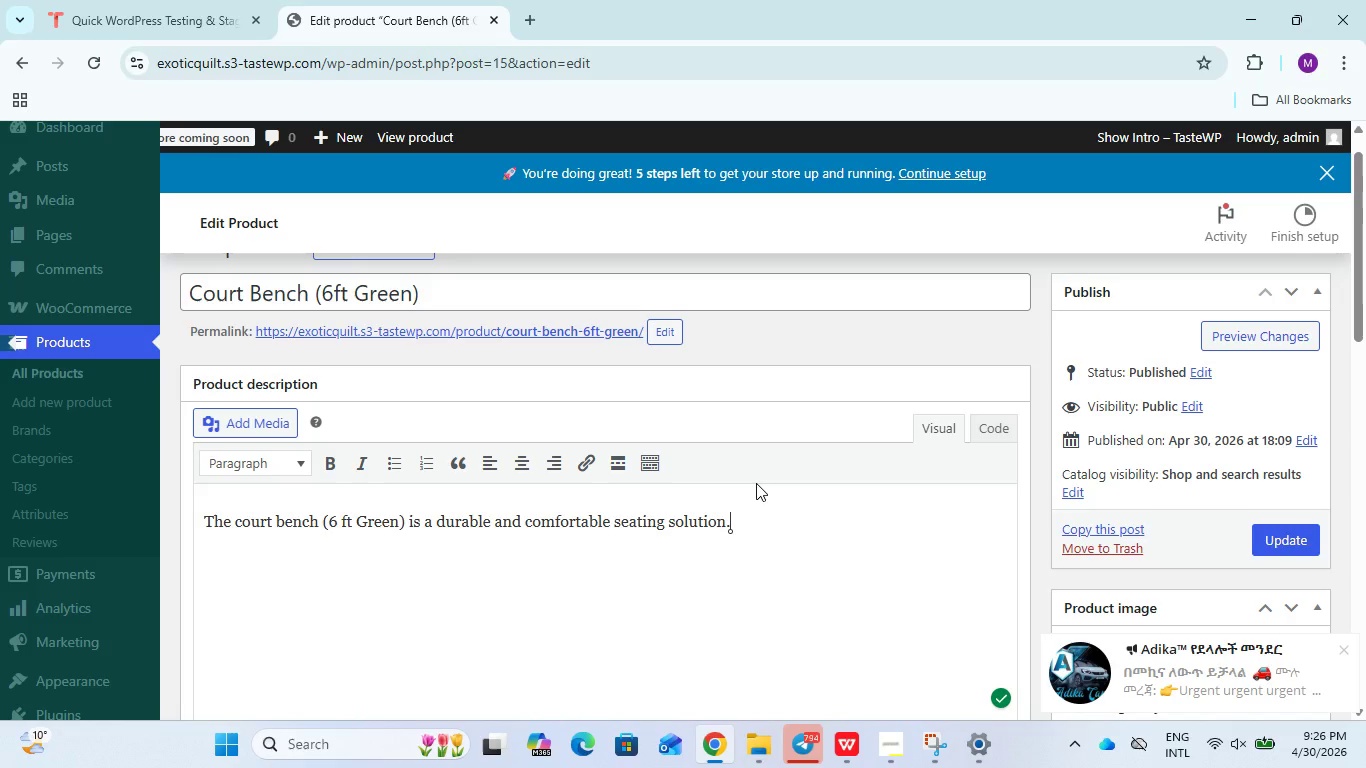 
key(Backspace)
type(s designed for tennis clubs,courtside areas )
key(Backspace)
type(,)
 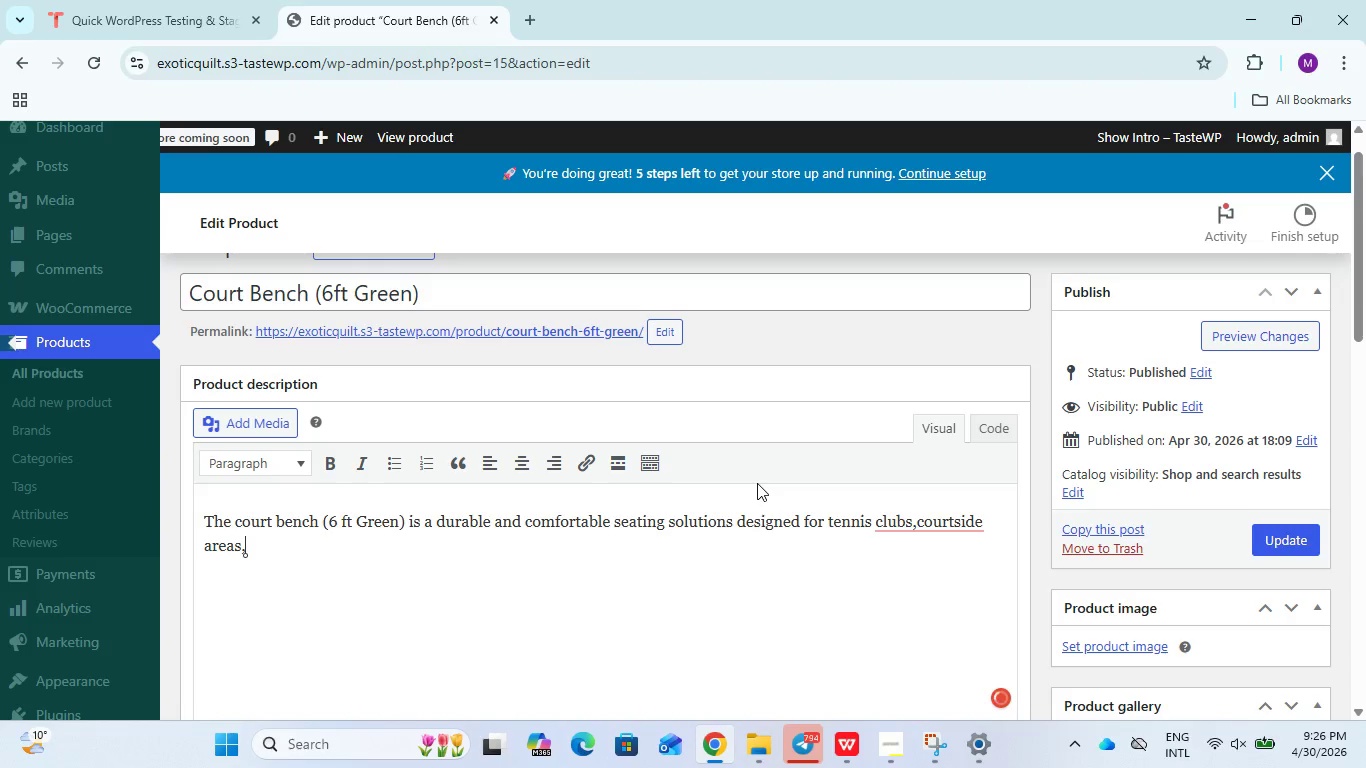 
type( and training faci)
 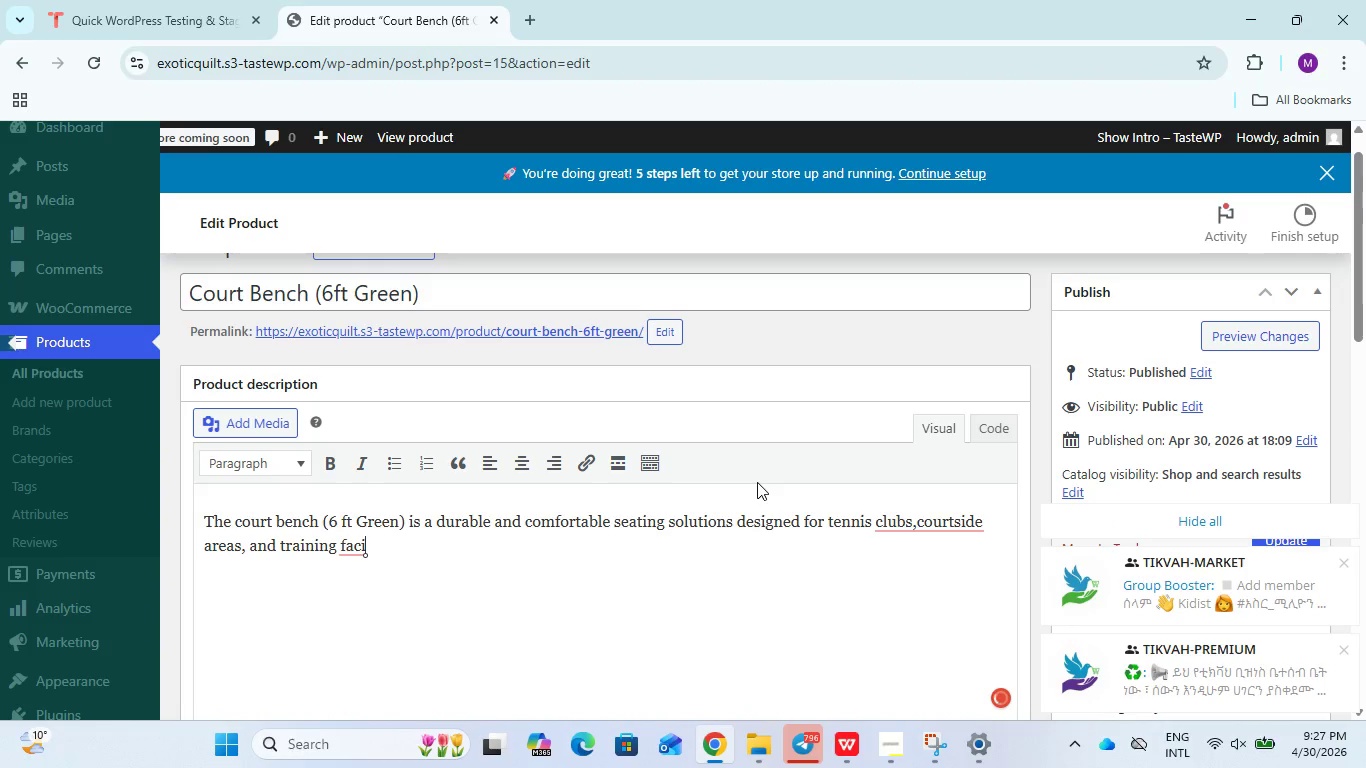 
type(ities )
key(Backspace)
type(.)
 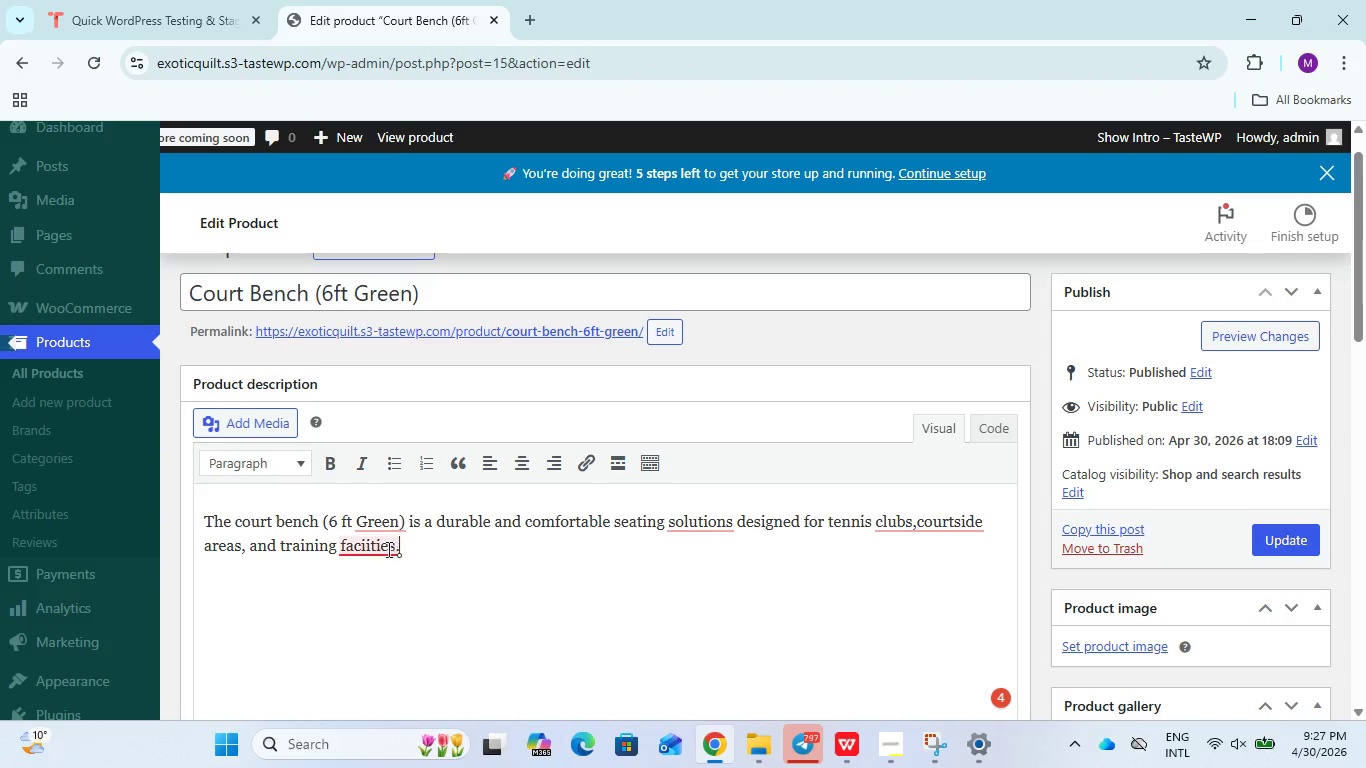 
wait(5.08)
 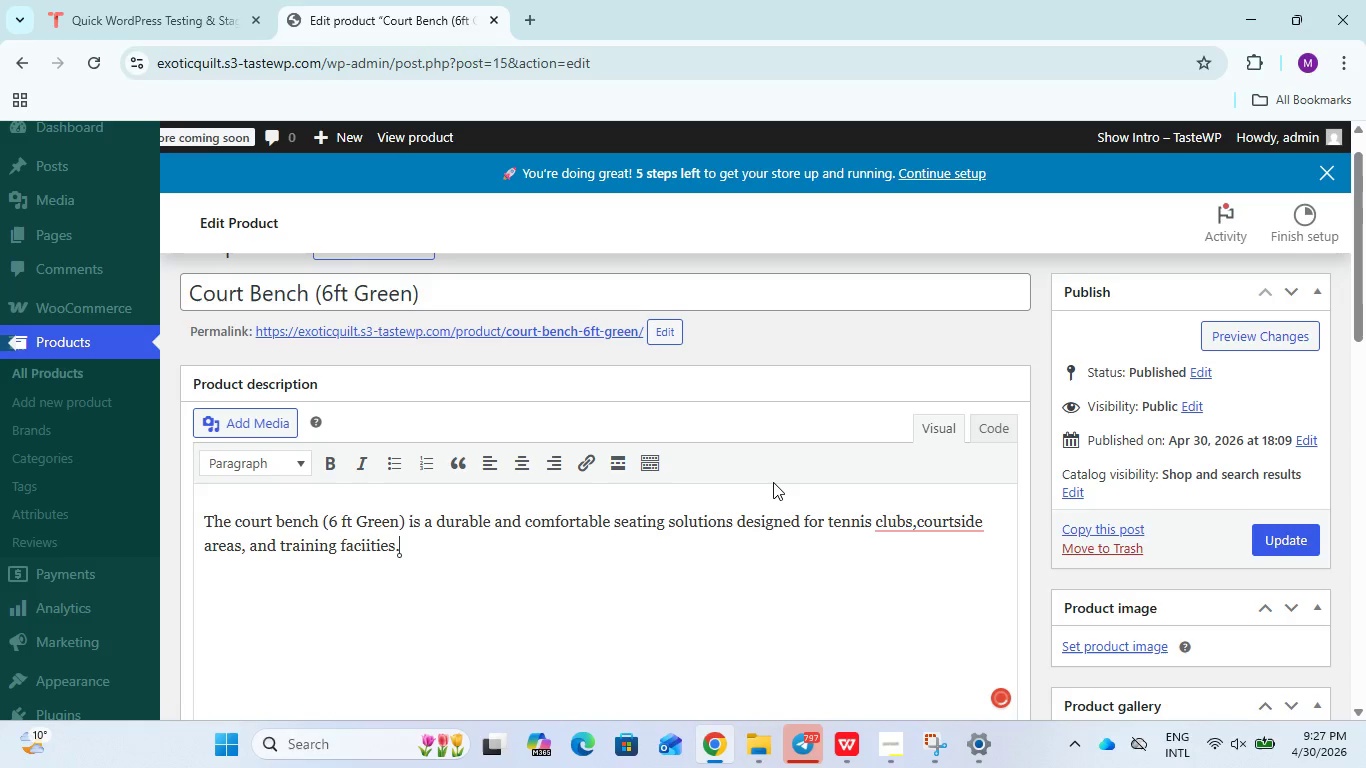 
left_click([393, 408])
 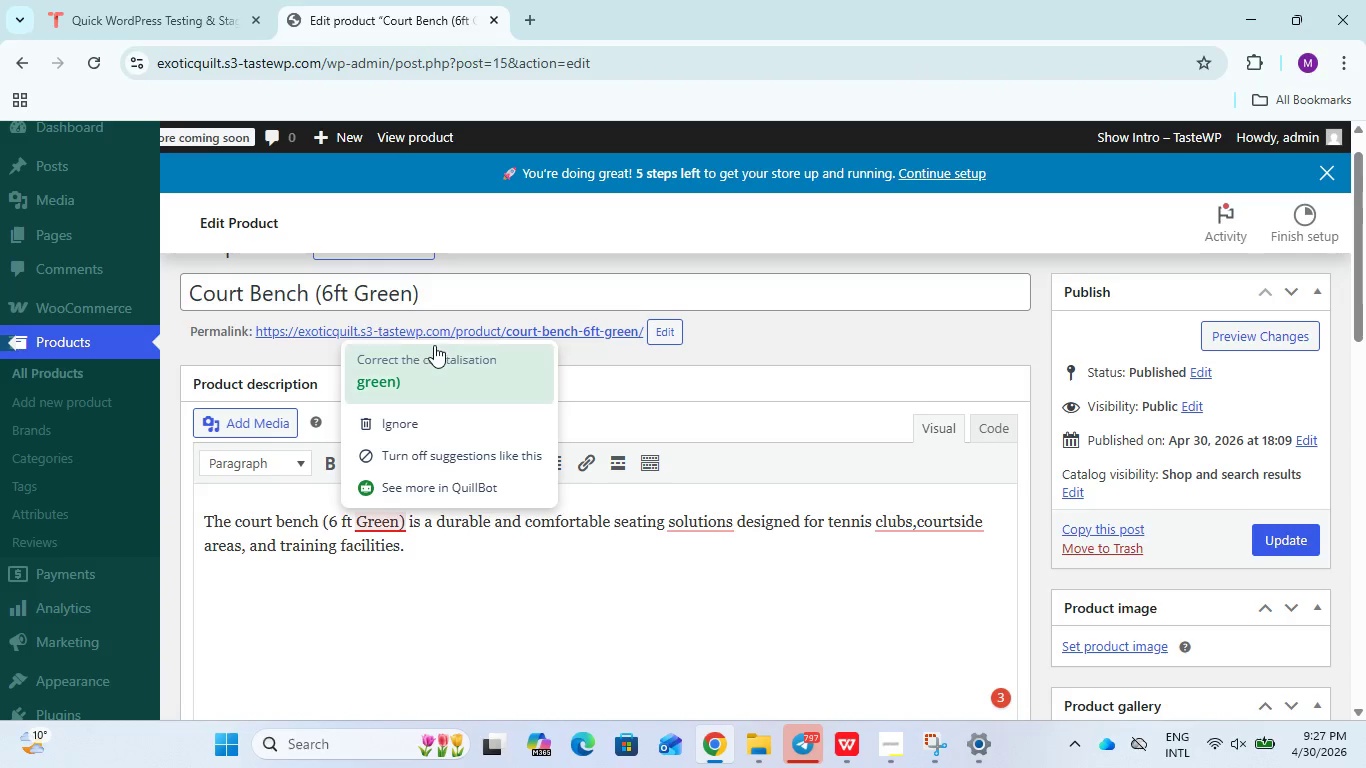 
left_click([400, 386])
 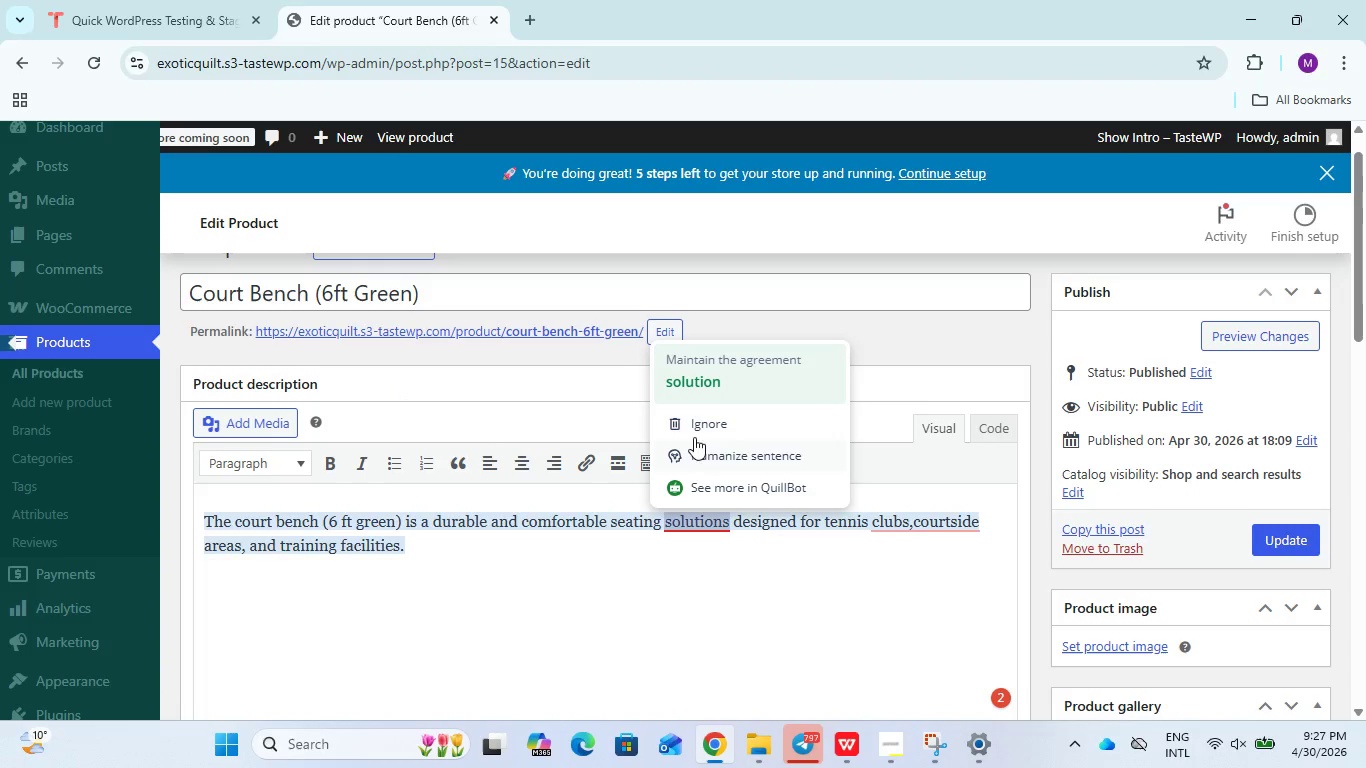 
left_click([691, 386])
 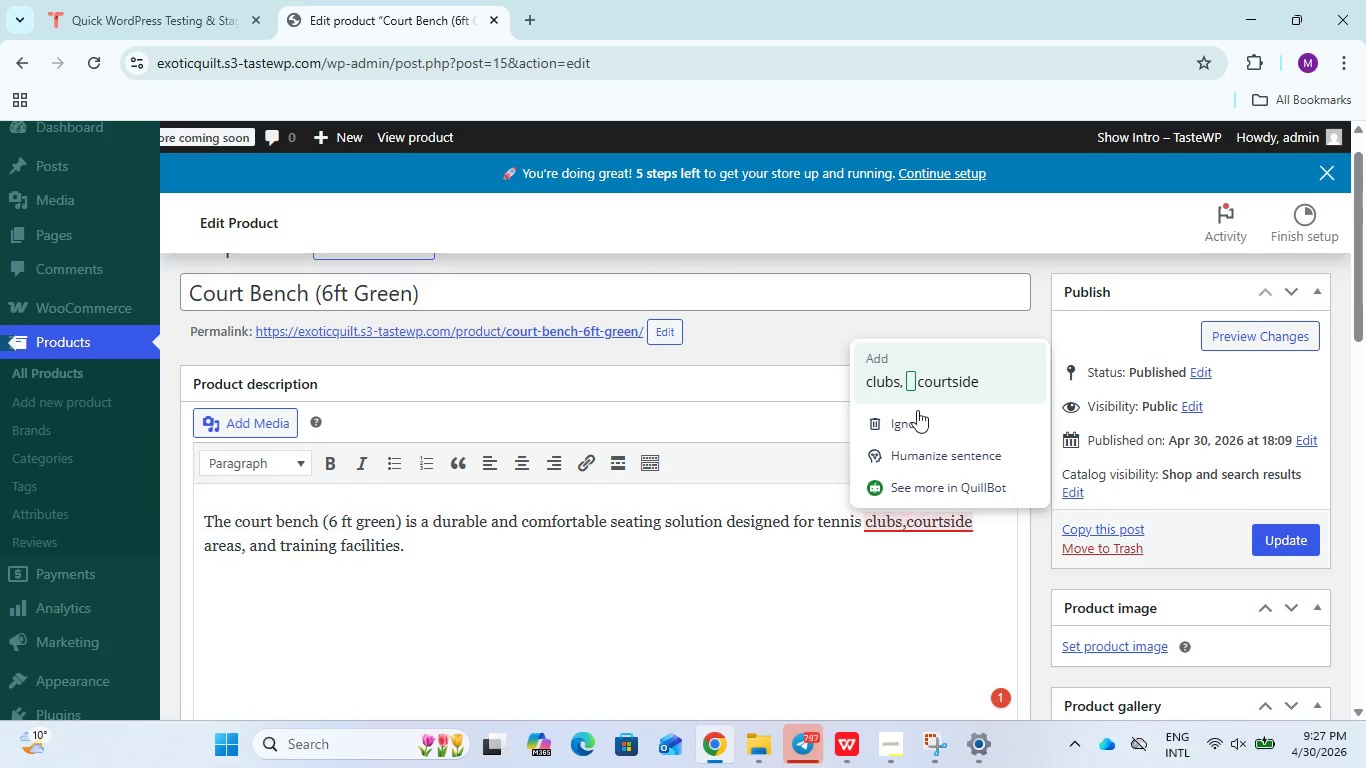 
left_click([917, 372])
 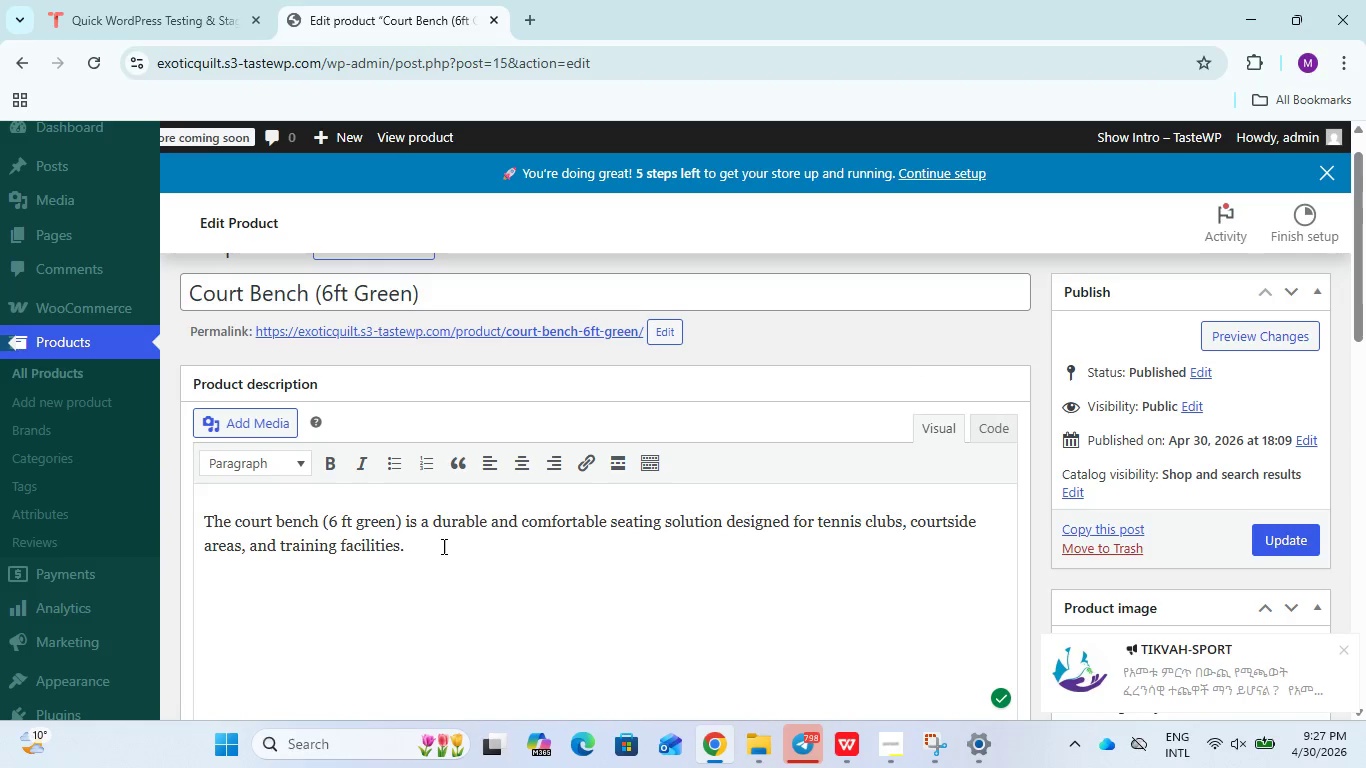 
left_click([439, 550])
 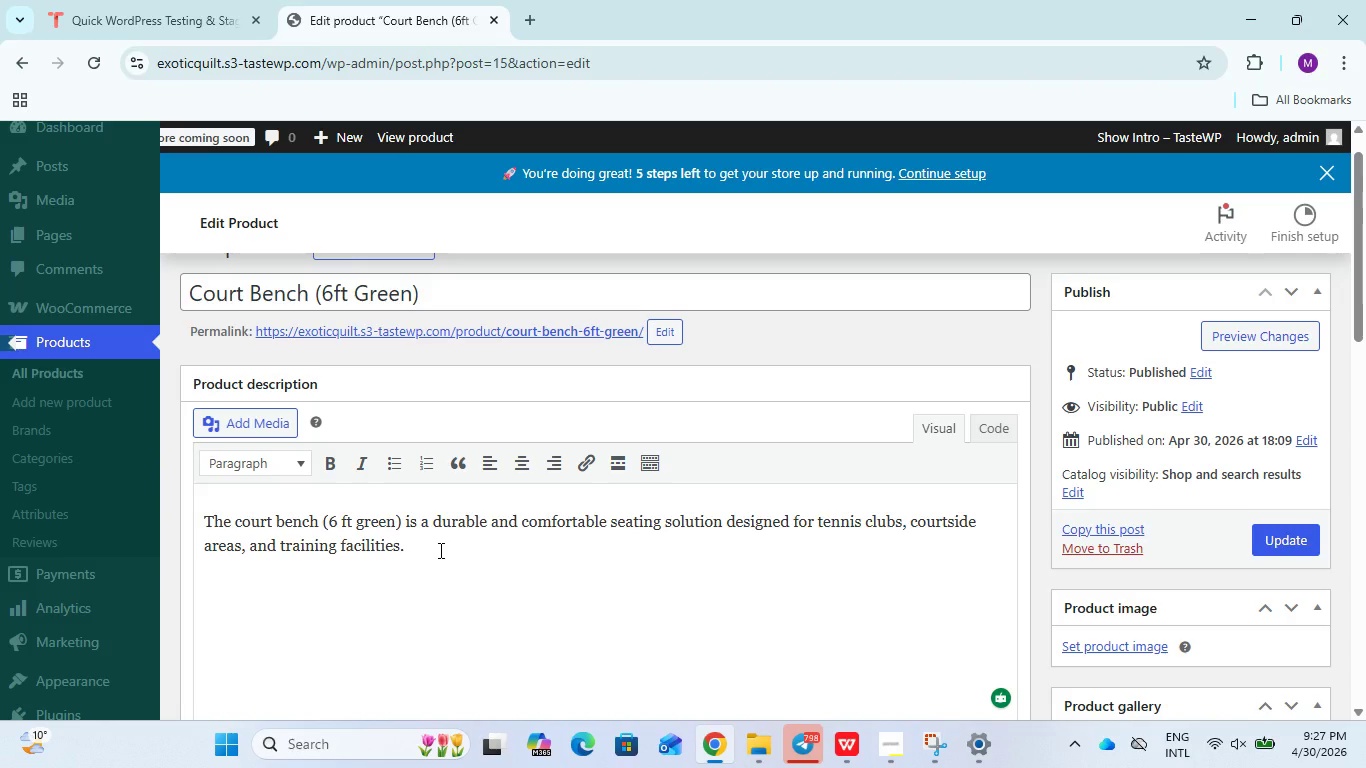 
wait(16.88)
 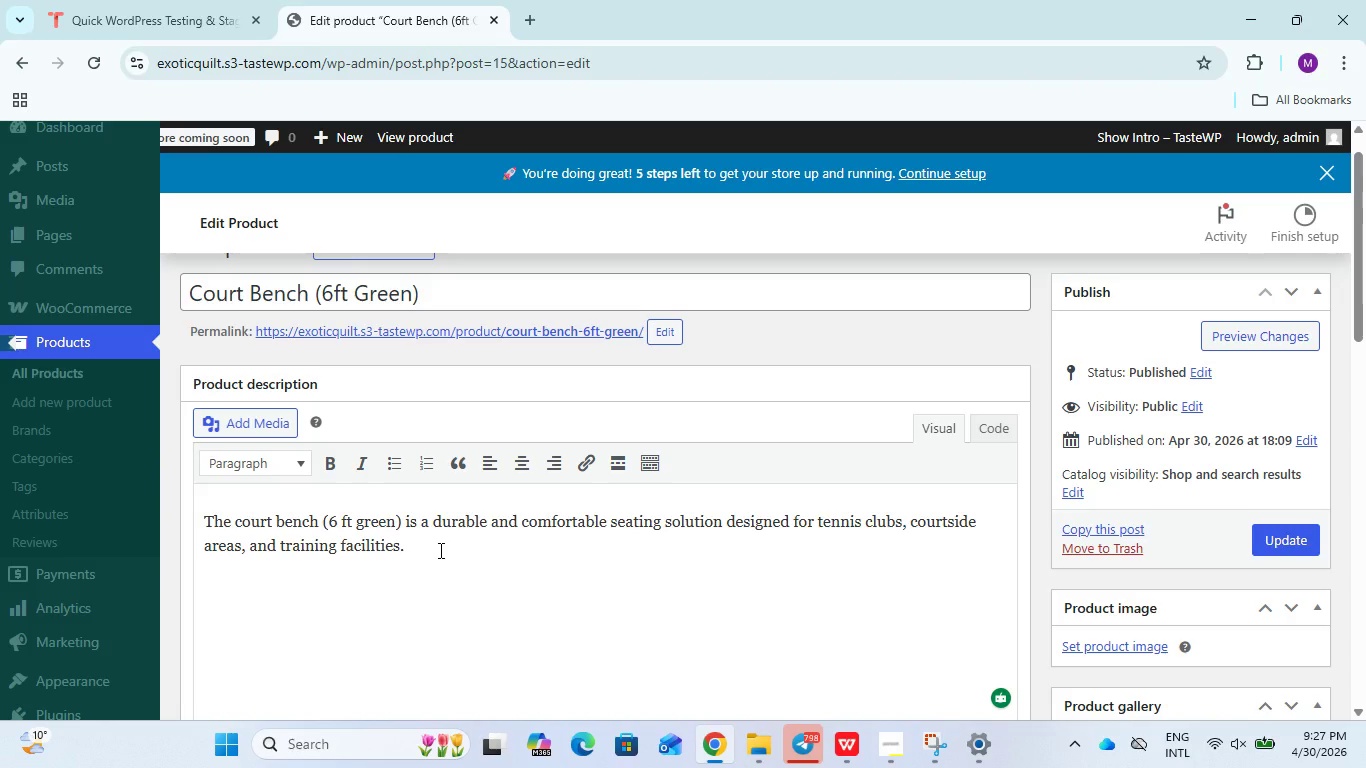 
left_click([458, 500])
 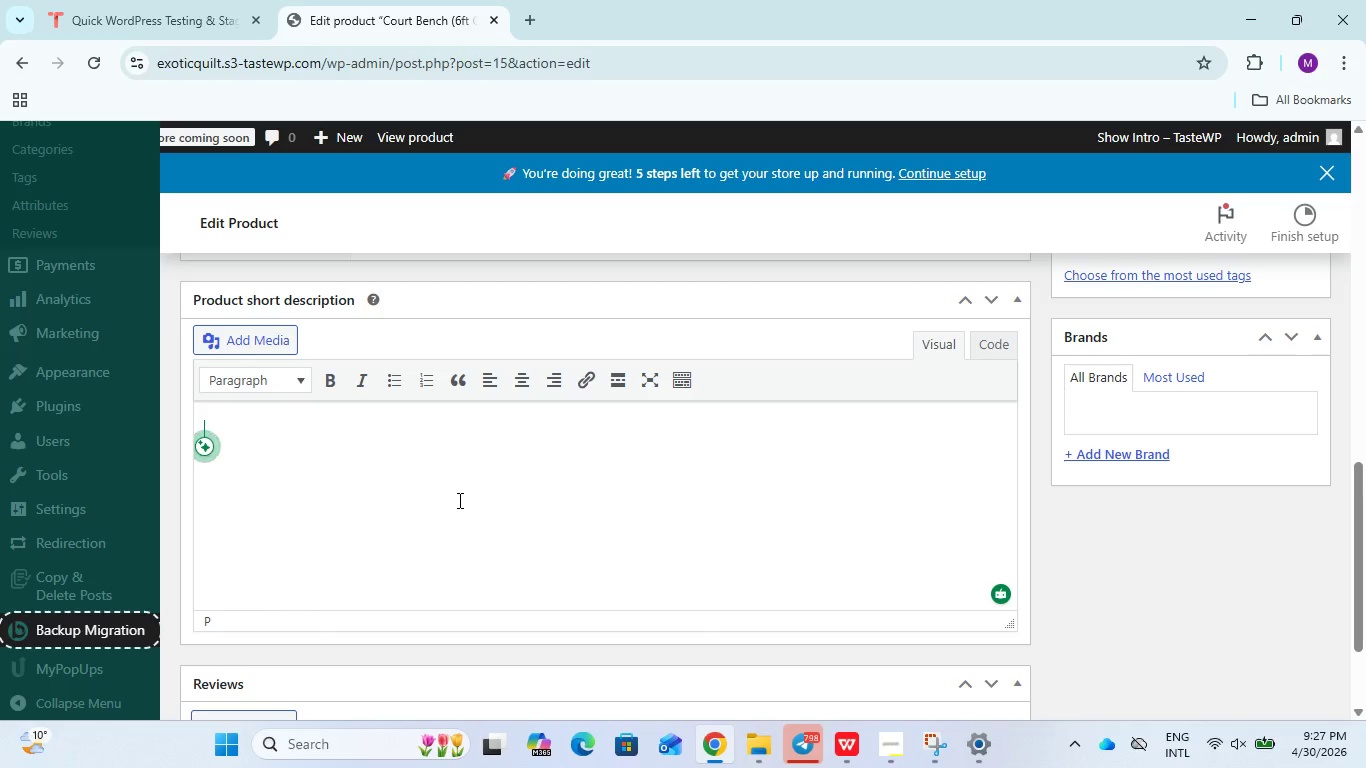 
type(Built with weather )
 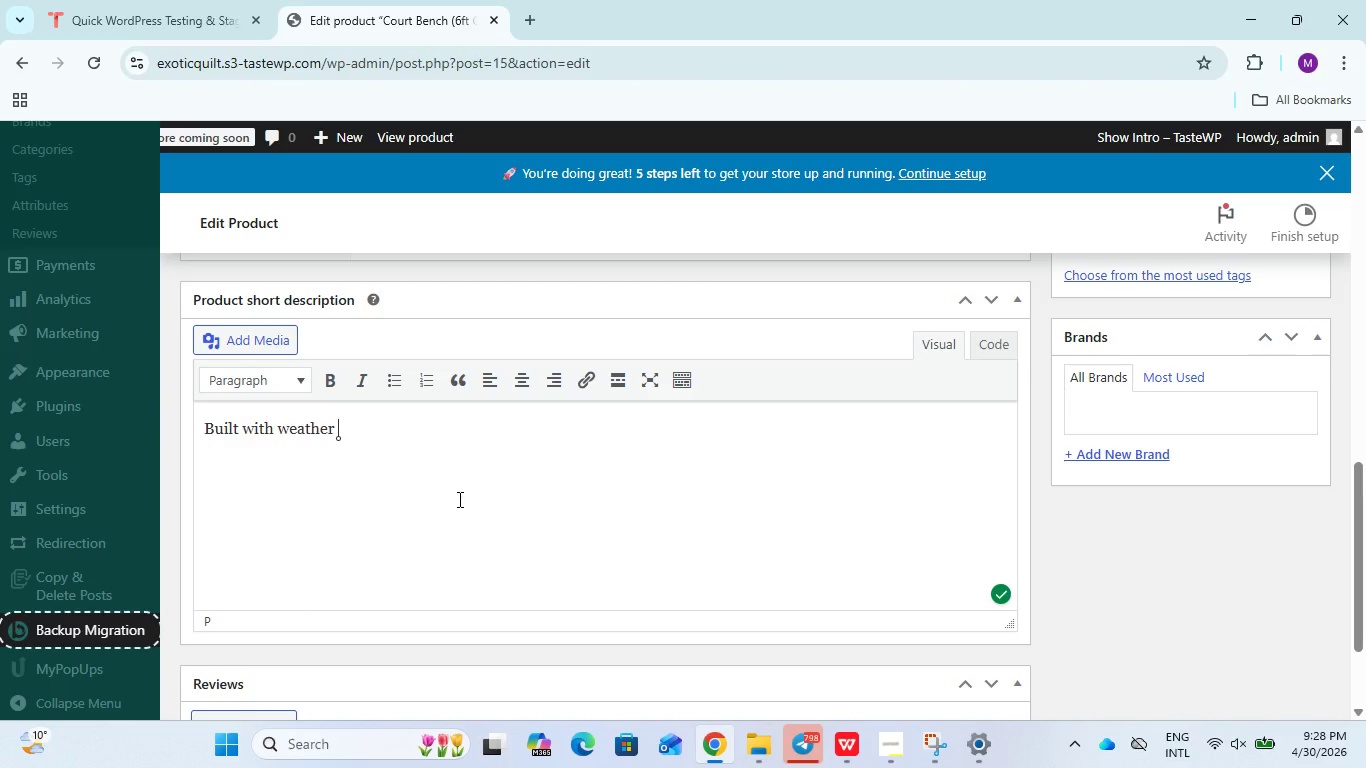 
key(Backspace)
type(-resistence)
 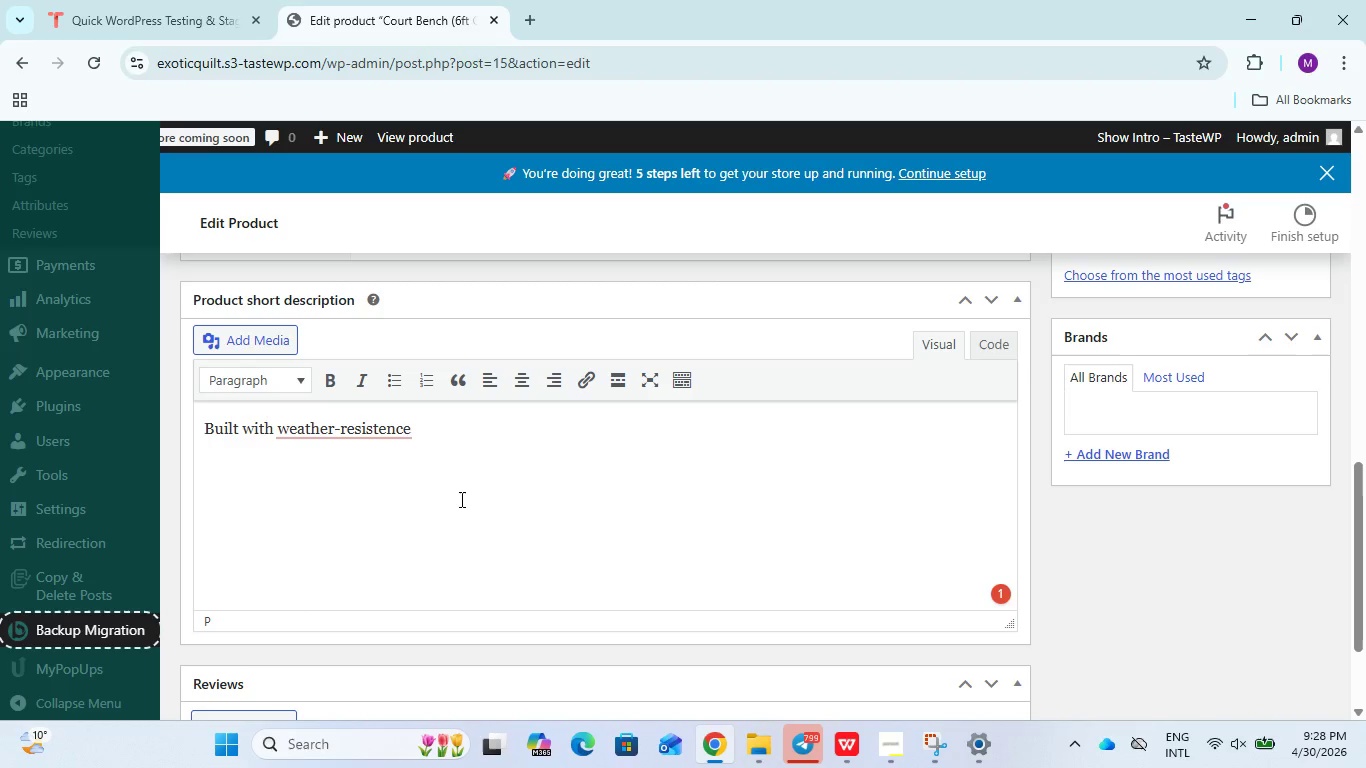 
key(Backspace)
key(Backspace)
key(Backspace)
key(Backspace)
type(ant materials )
key(Backspace)
type(, this )
key(Backspace)
key(Backspace)
key(Backspace)
key(Backspace)
key(Backspace)
key(Backspace)
key(Backspace)
type(.)
 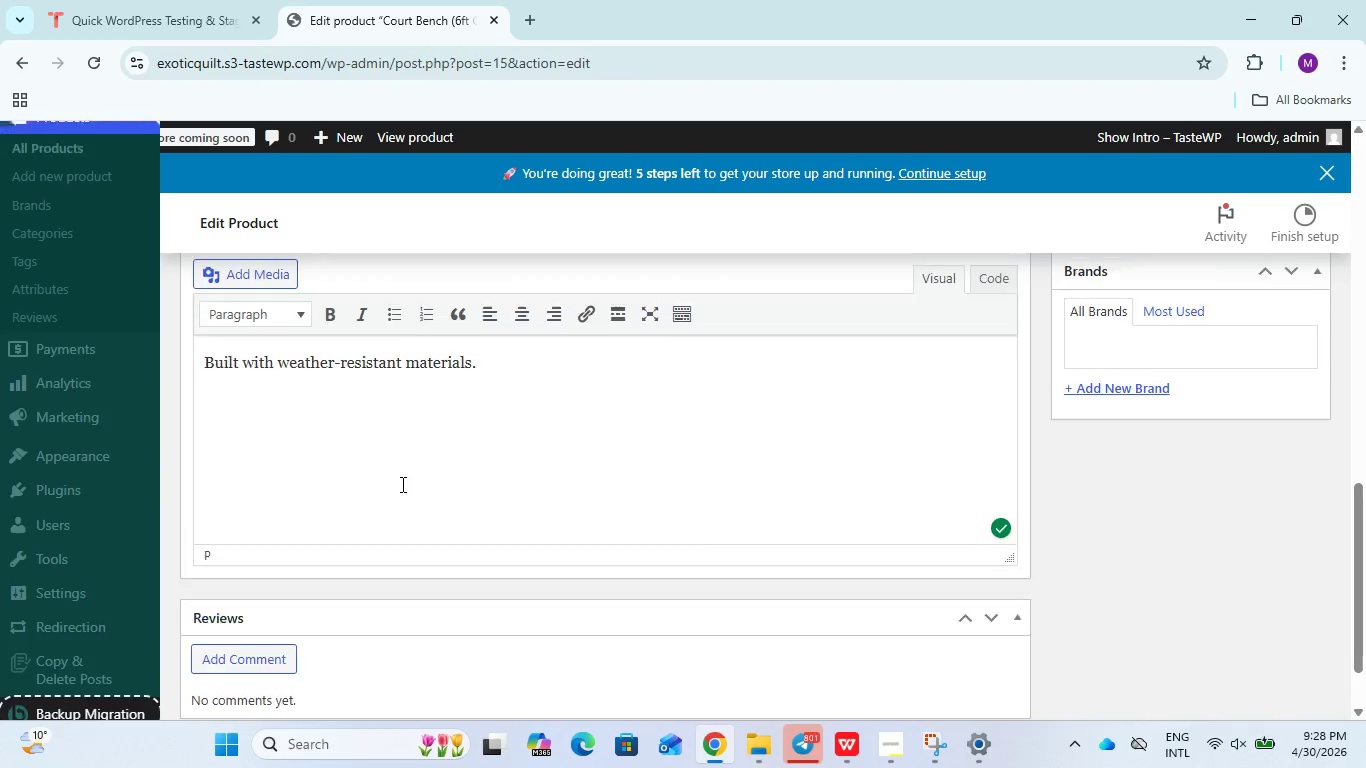 
wait(9.06)
 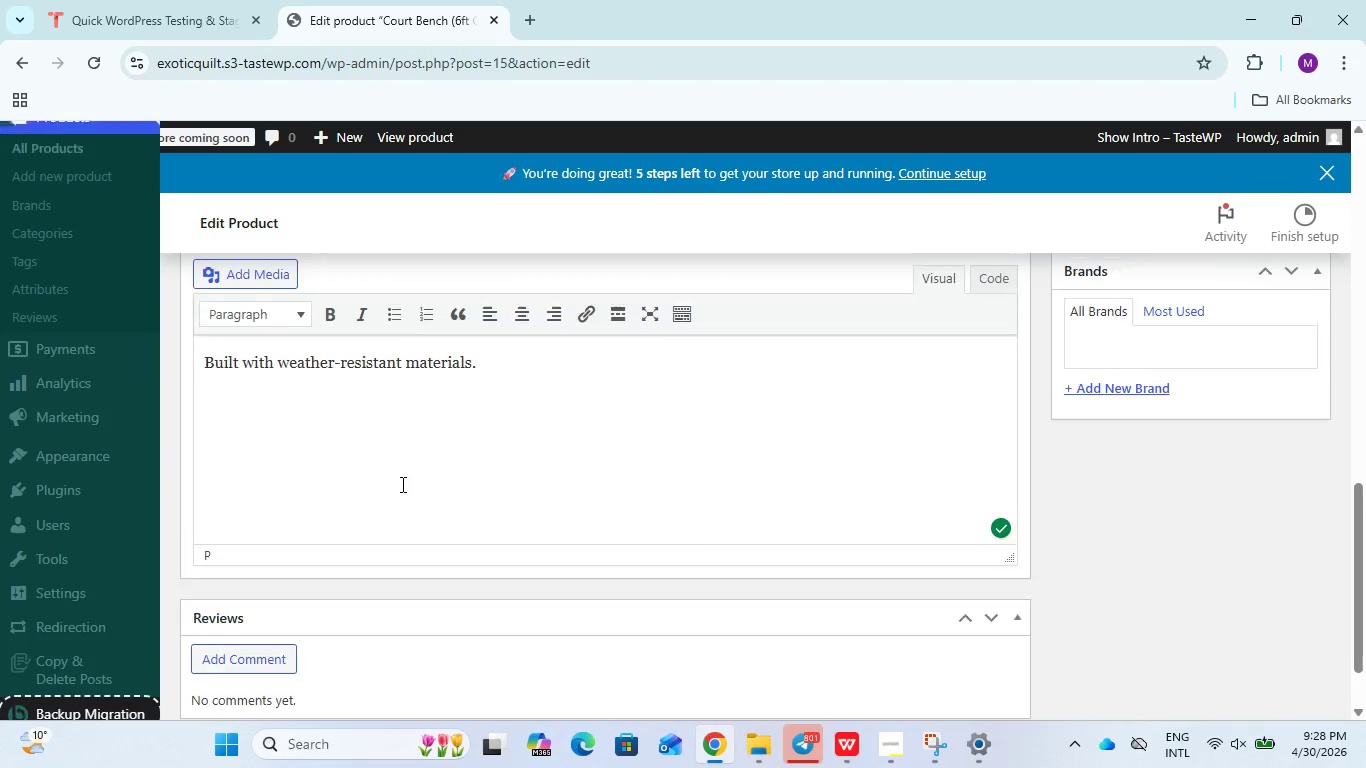 
left_click([1307, 574])
 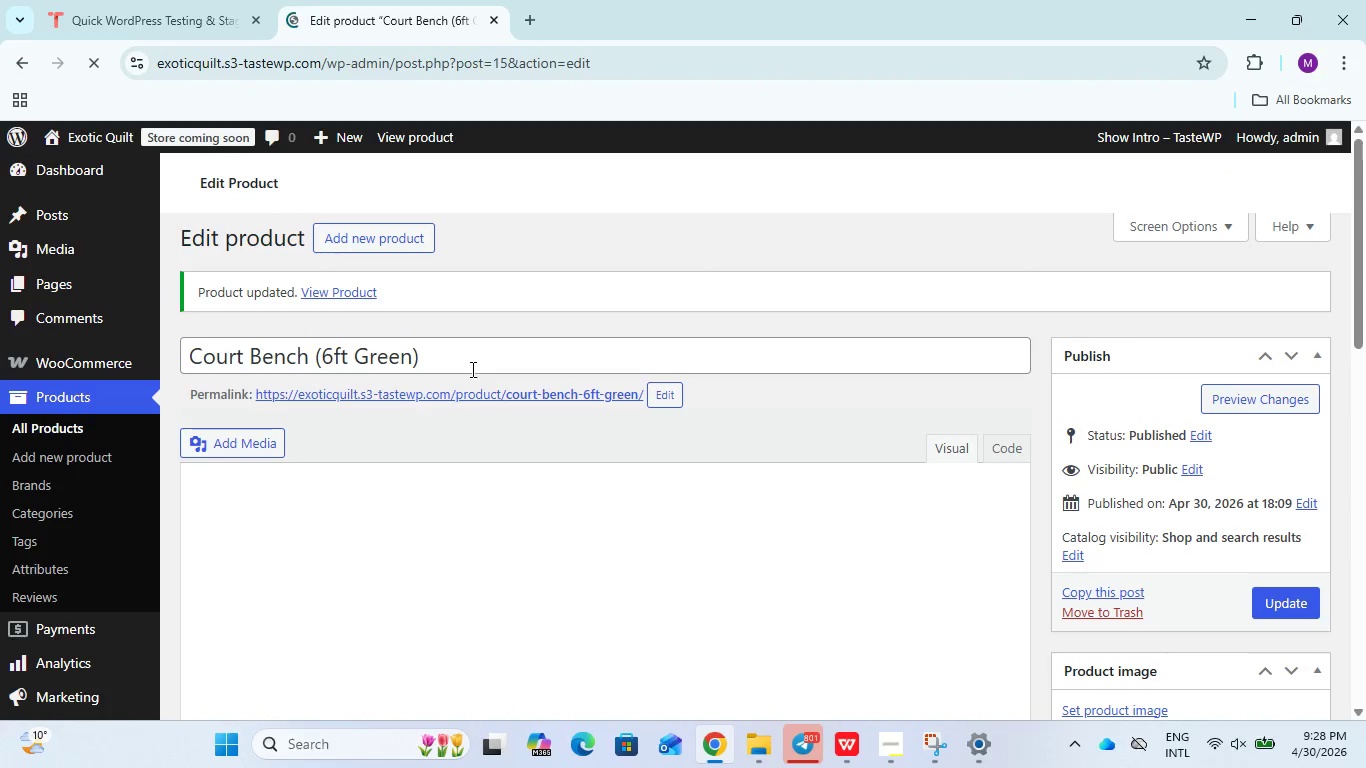 
left_click([35, 62])
 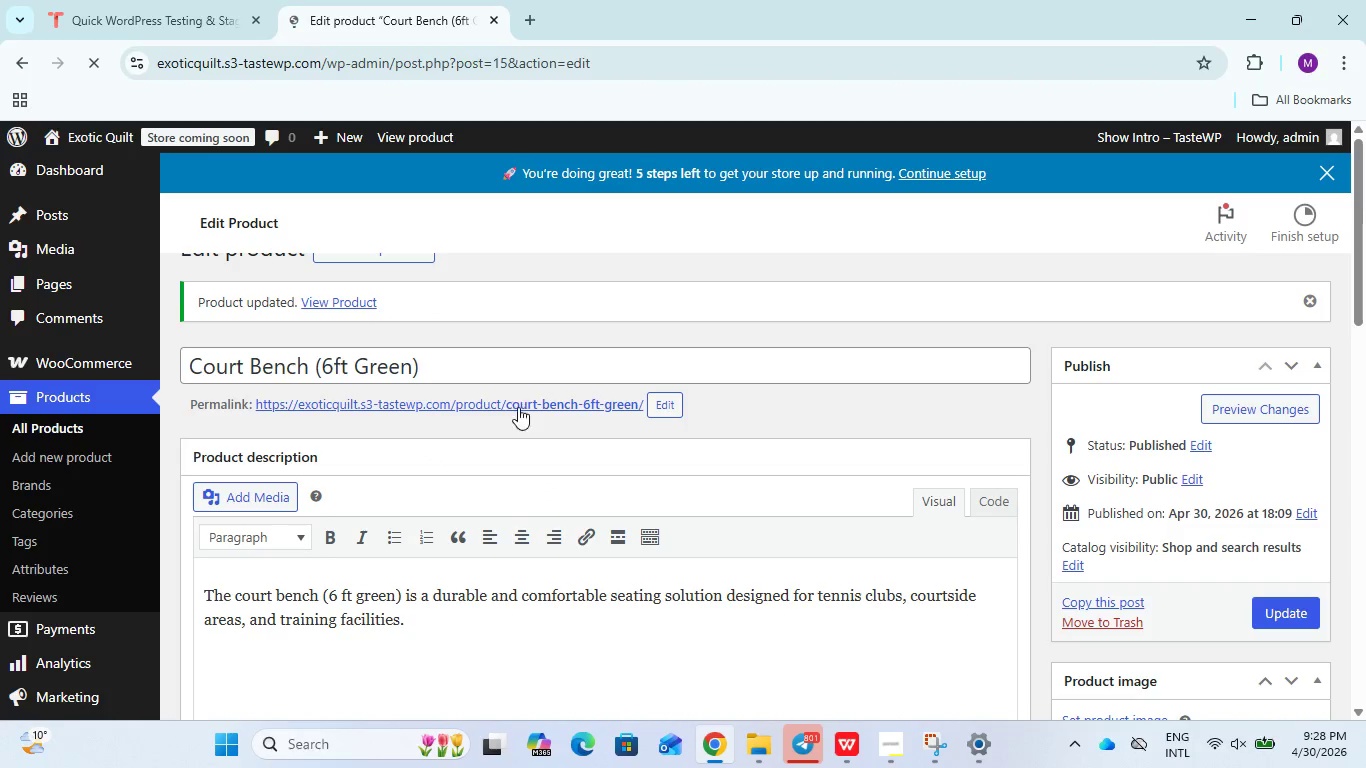 
wait(8.72)
 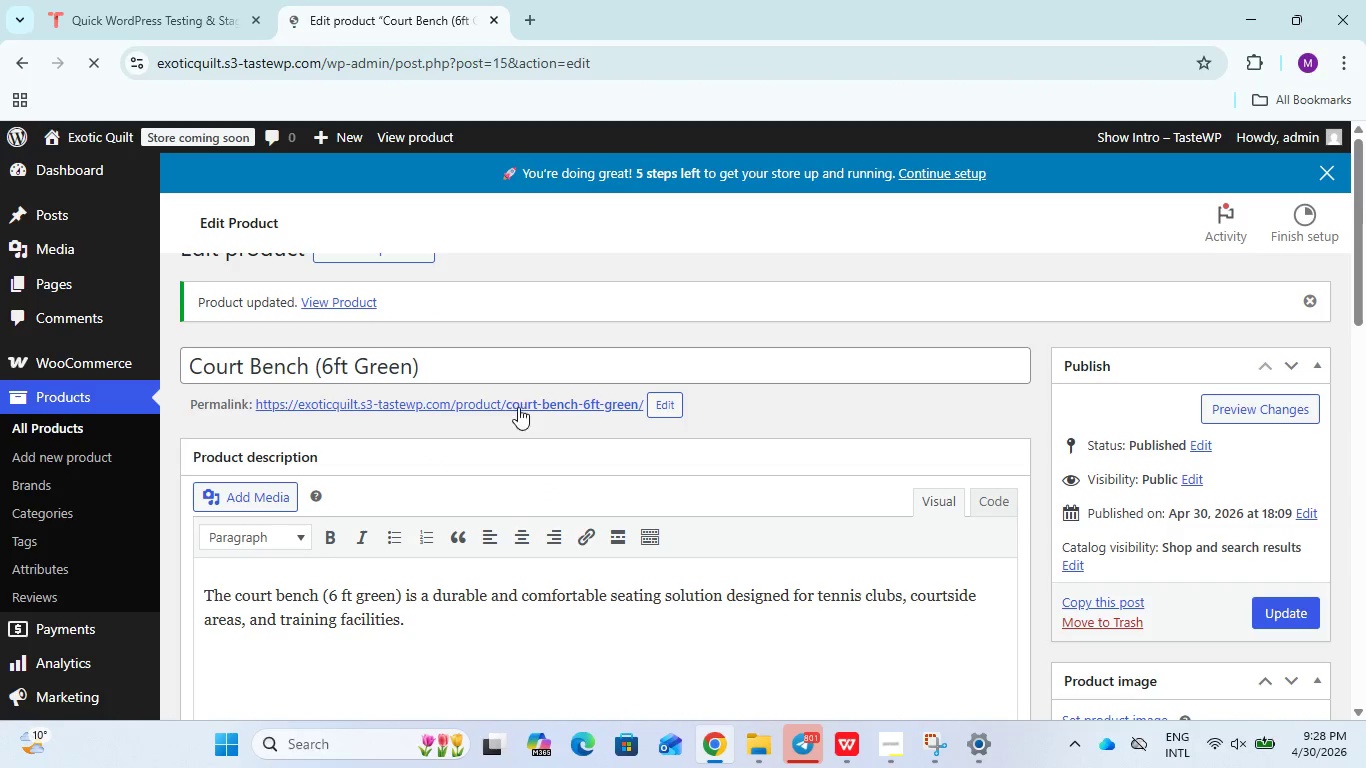 
left_click([13, 60])
 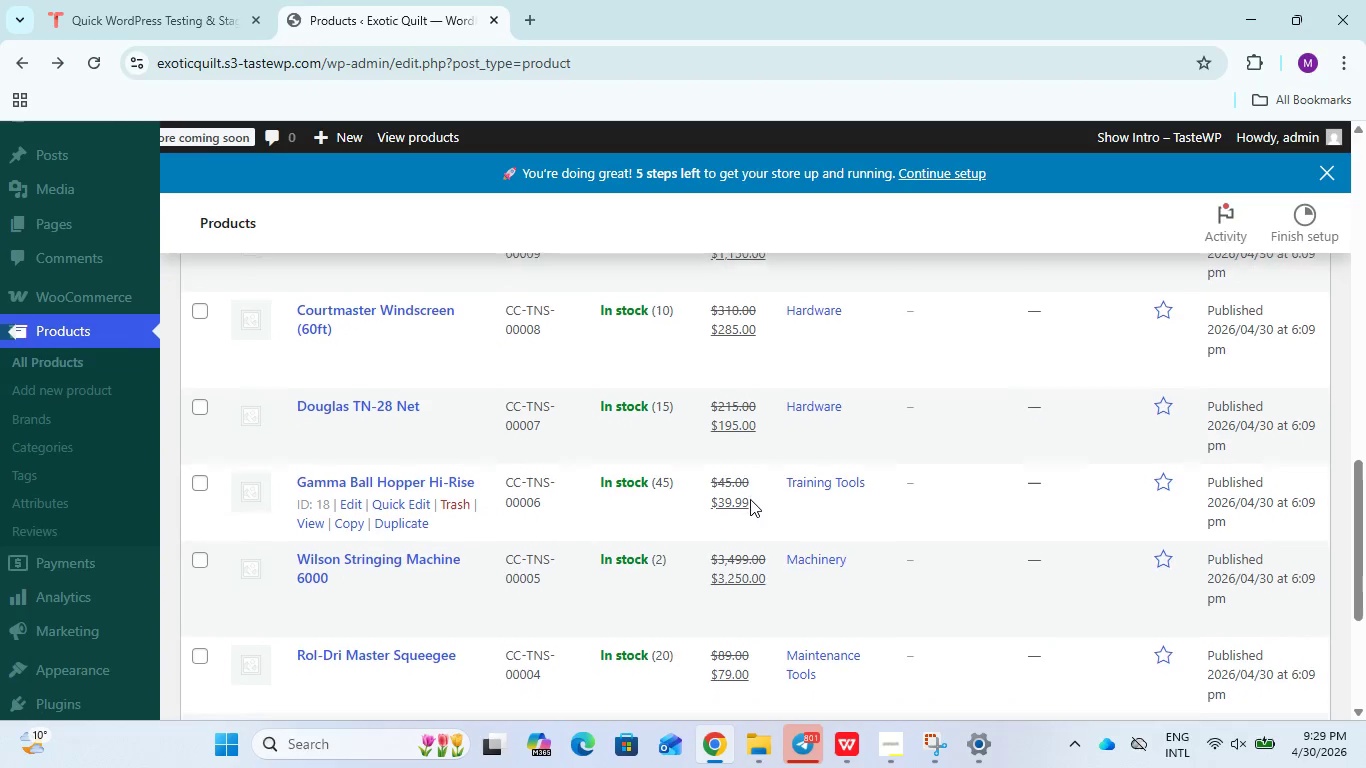 
wait(19.95)
 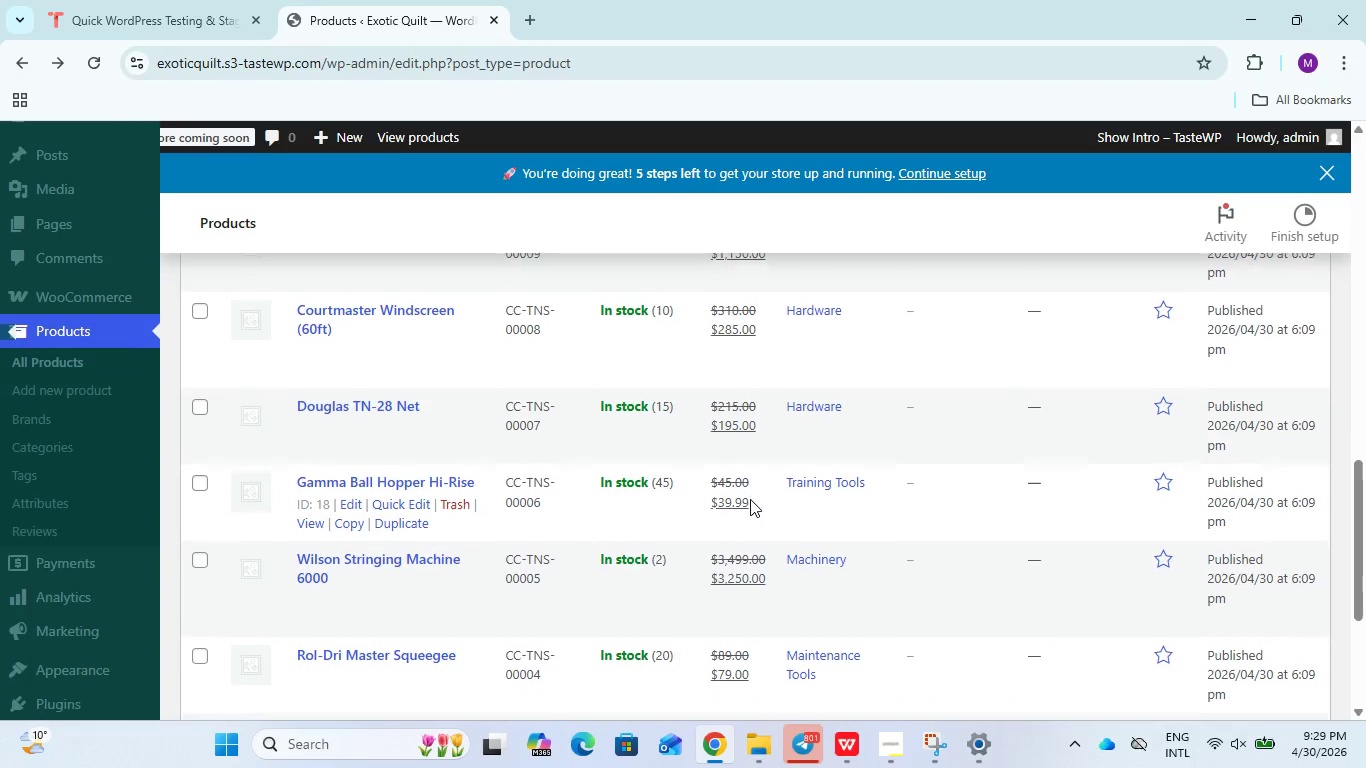 
left_click([342, 363])
 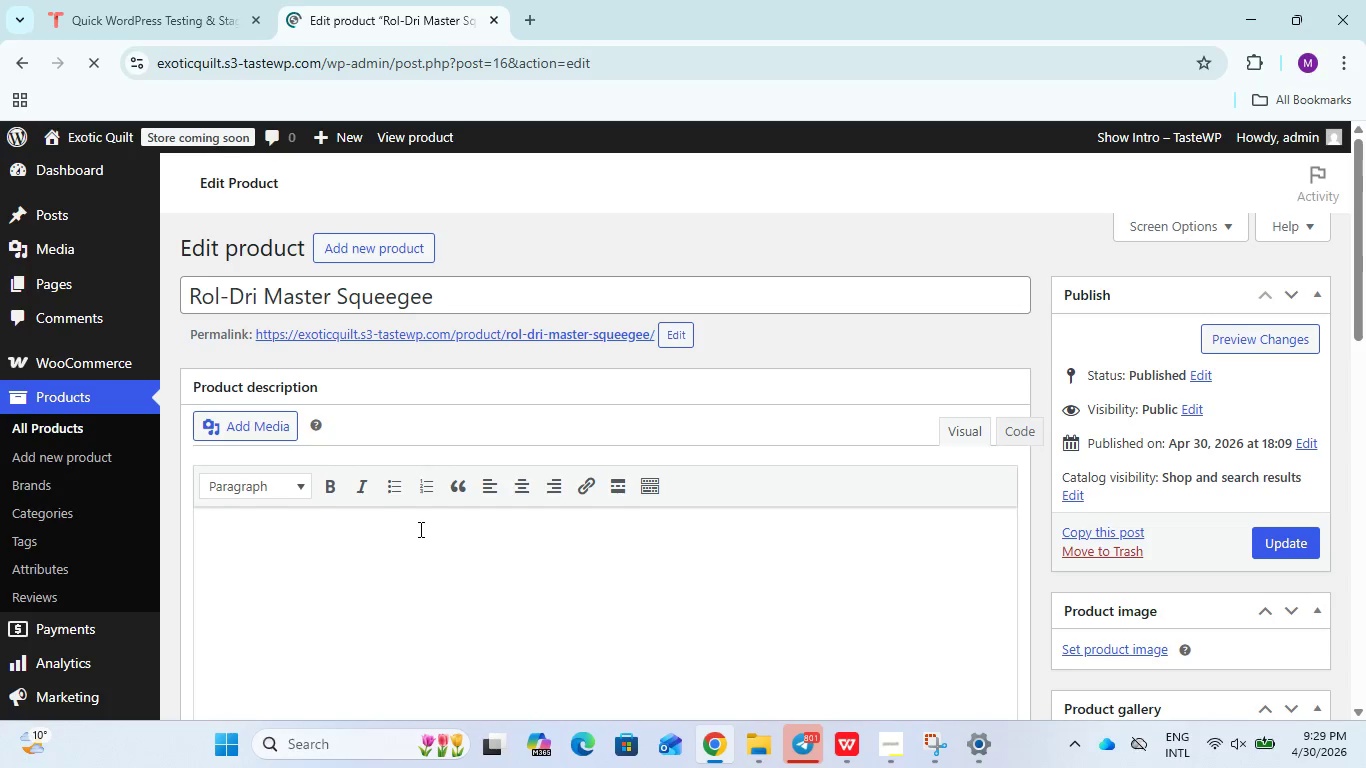 
mouse_move([361, 481])
 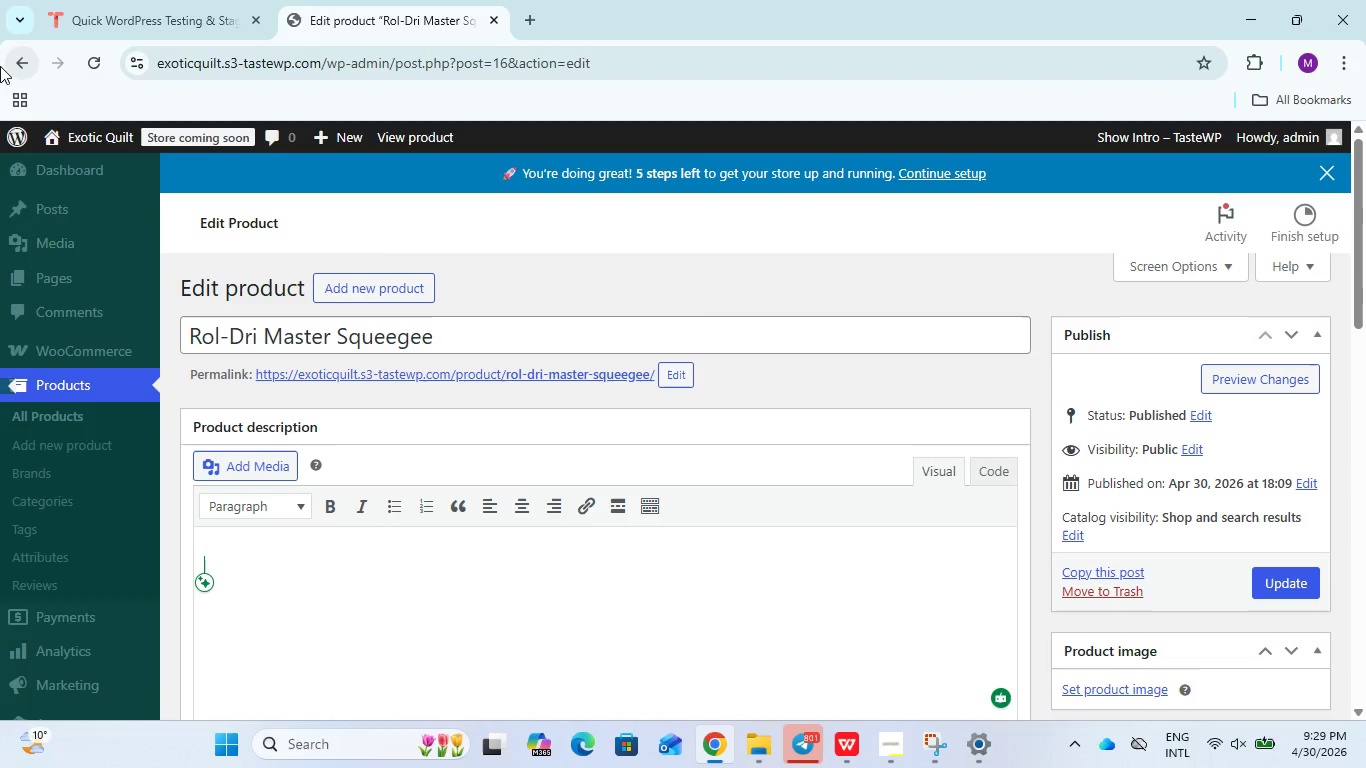 
left_click([0, 66])
 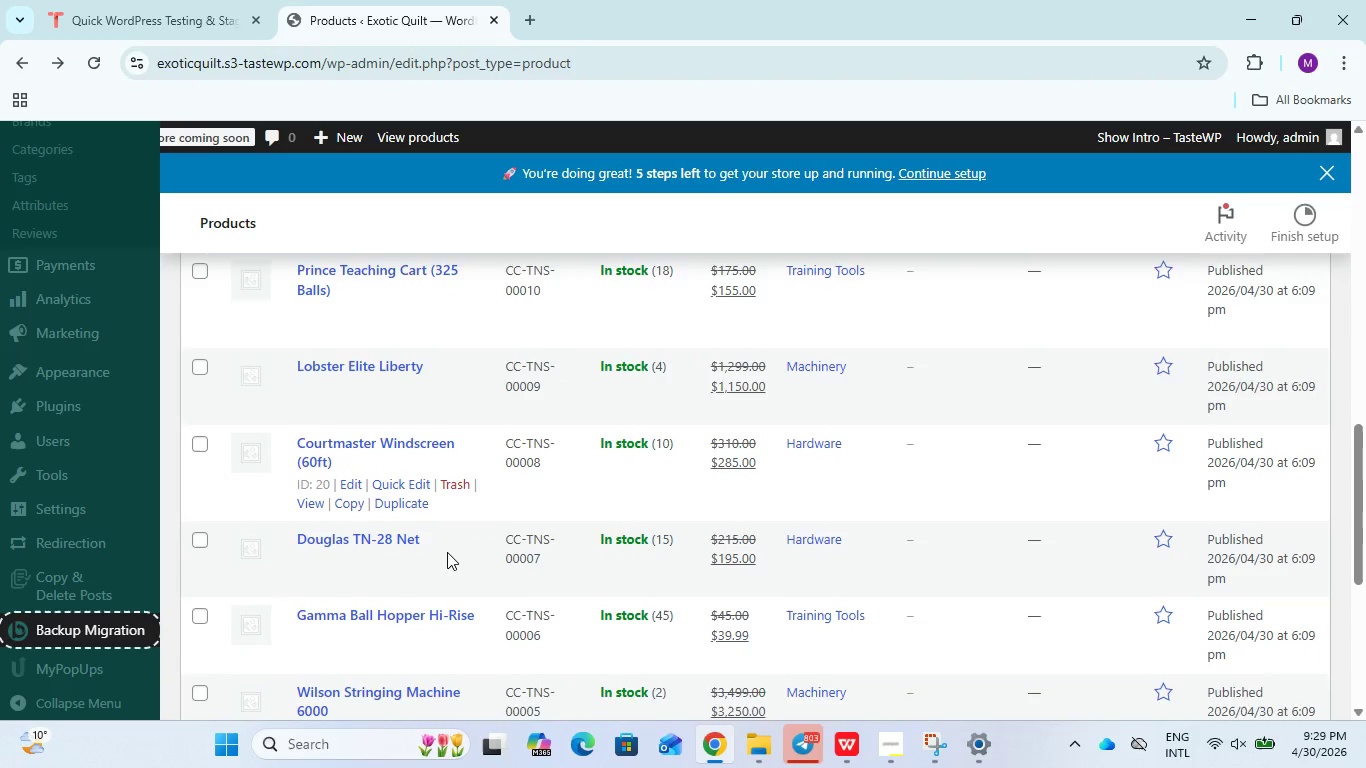 
wait(31.31)
 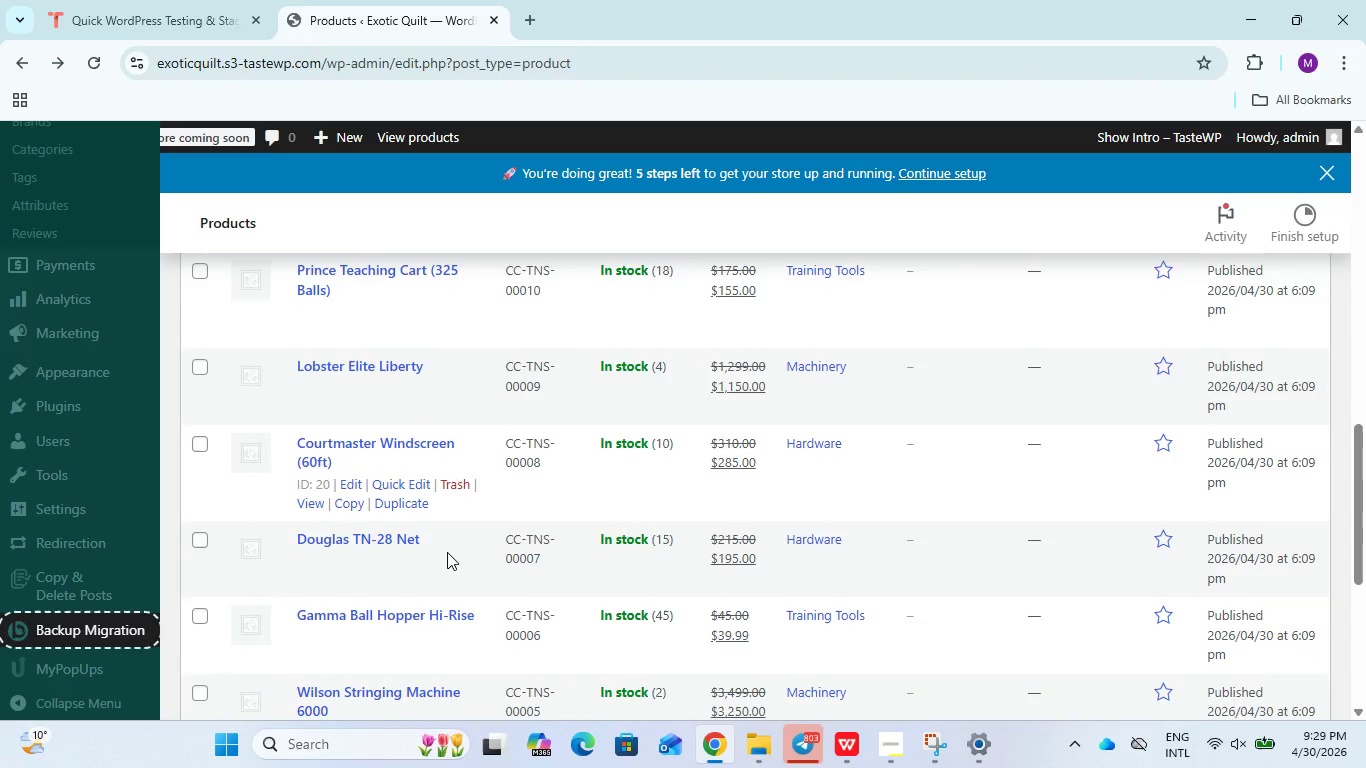 
left_click([347, 530])
 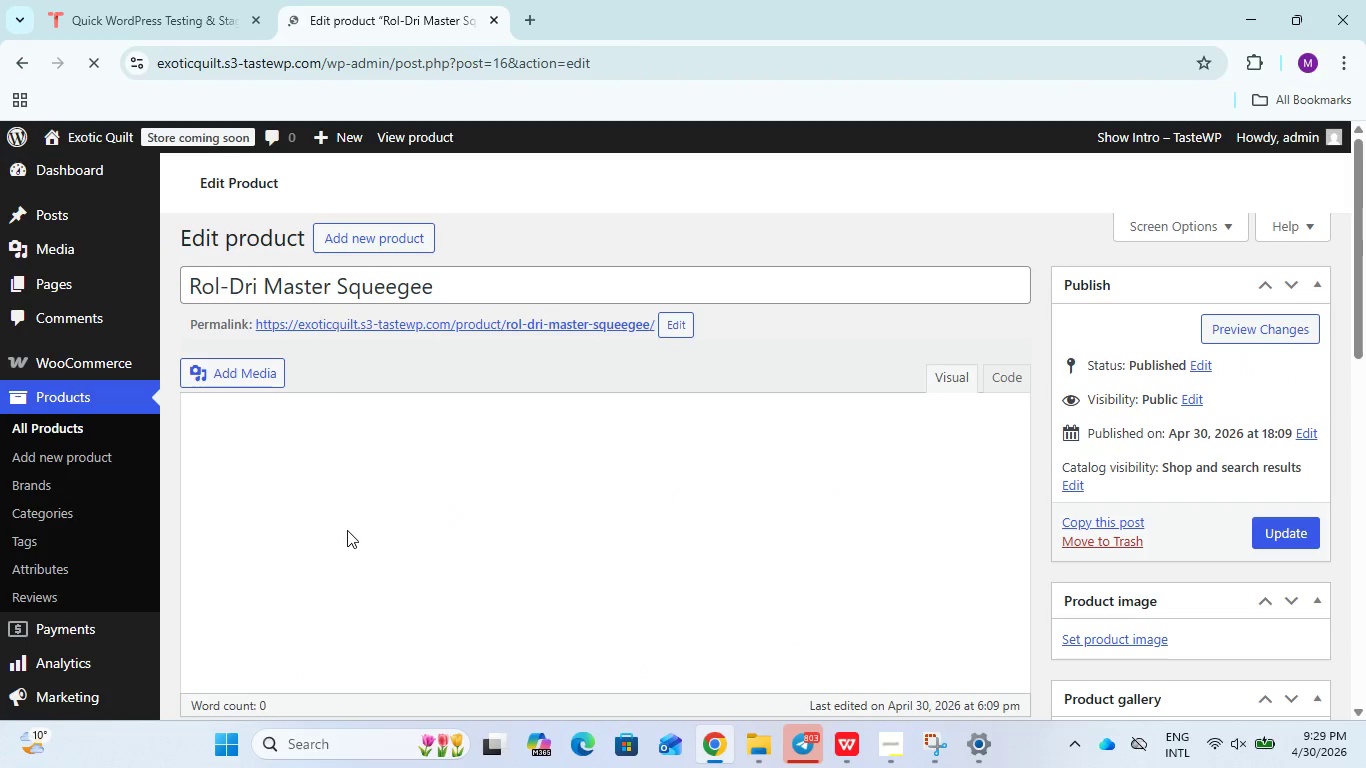 
mouse_move([294, 504])
 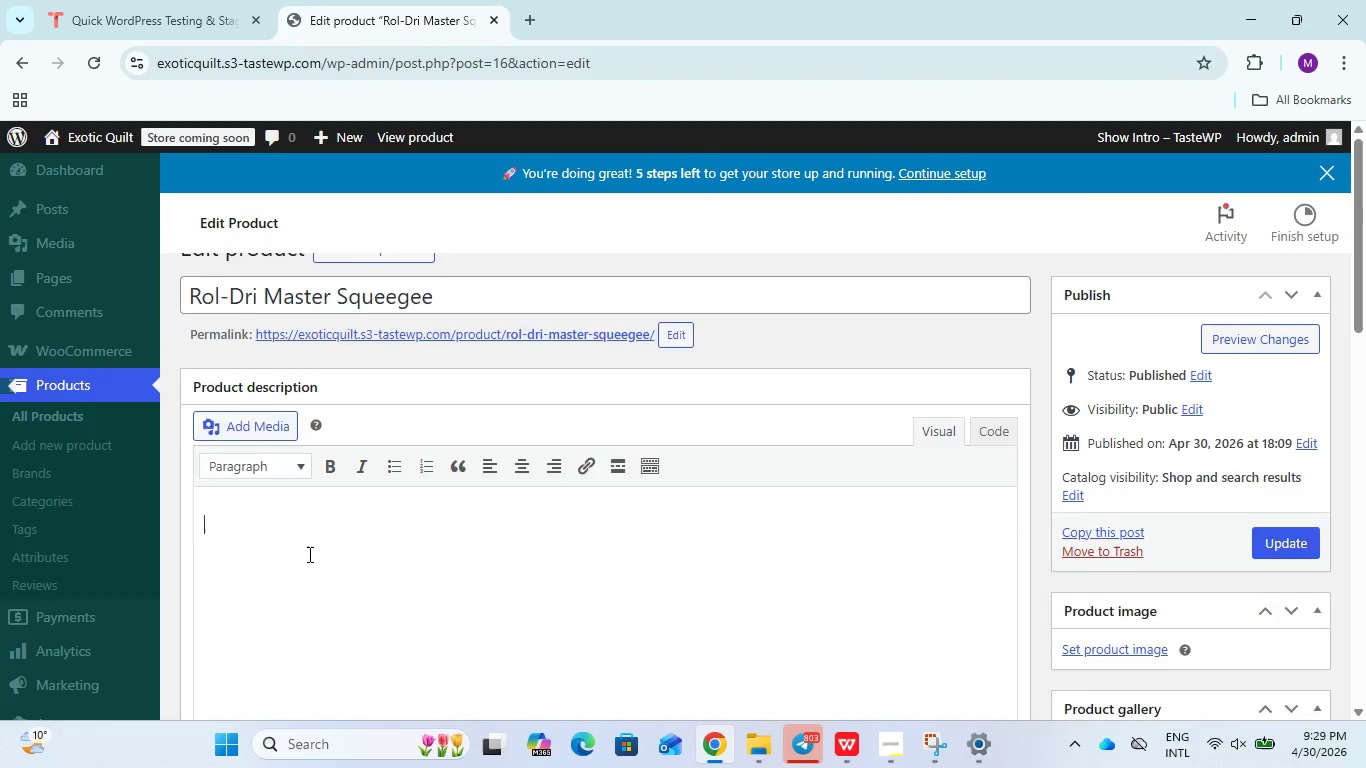 
left_click([308, 554])
 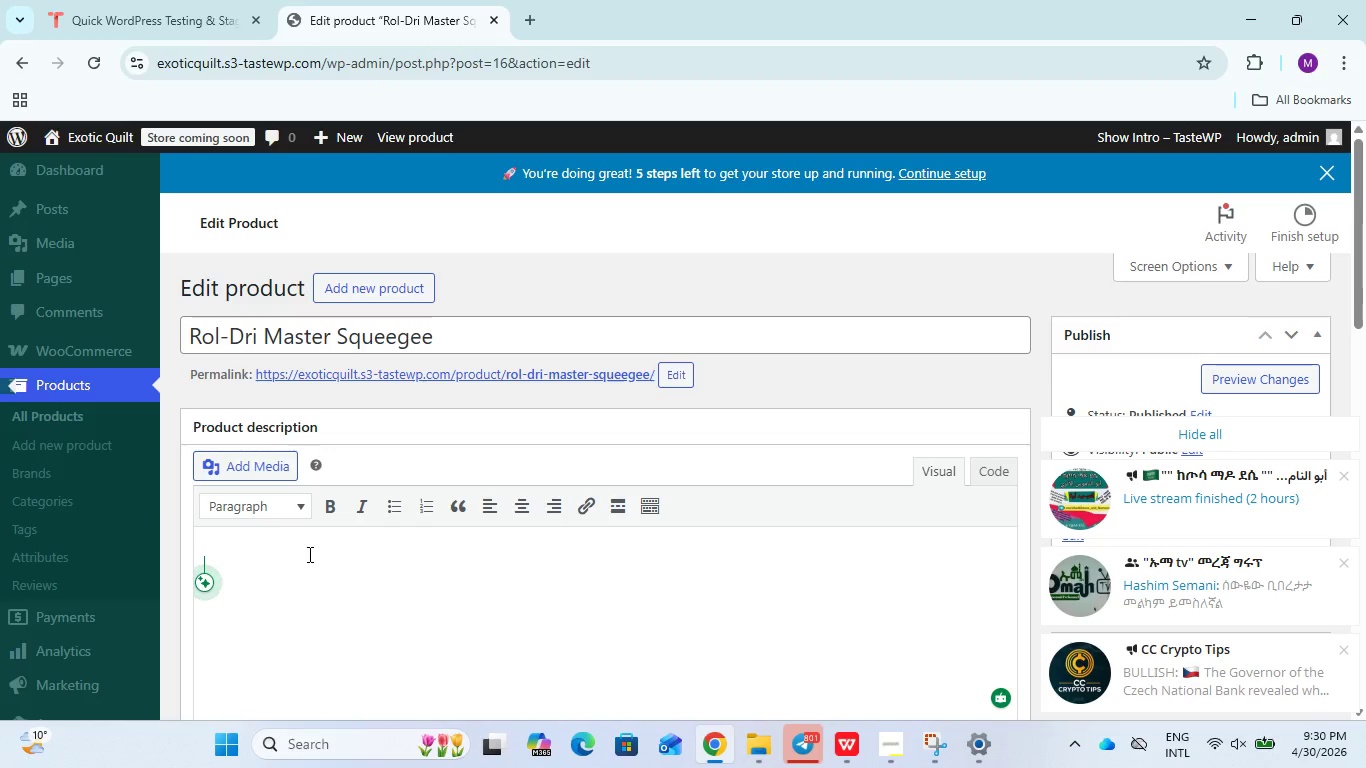 
wait(49.2)
 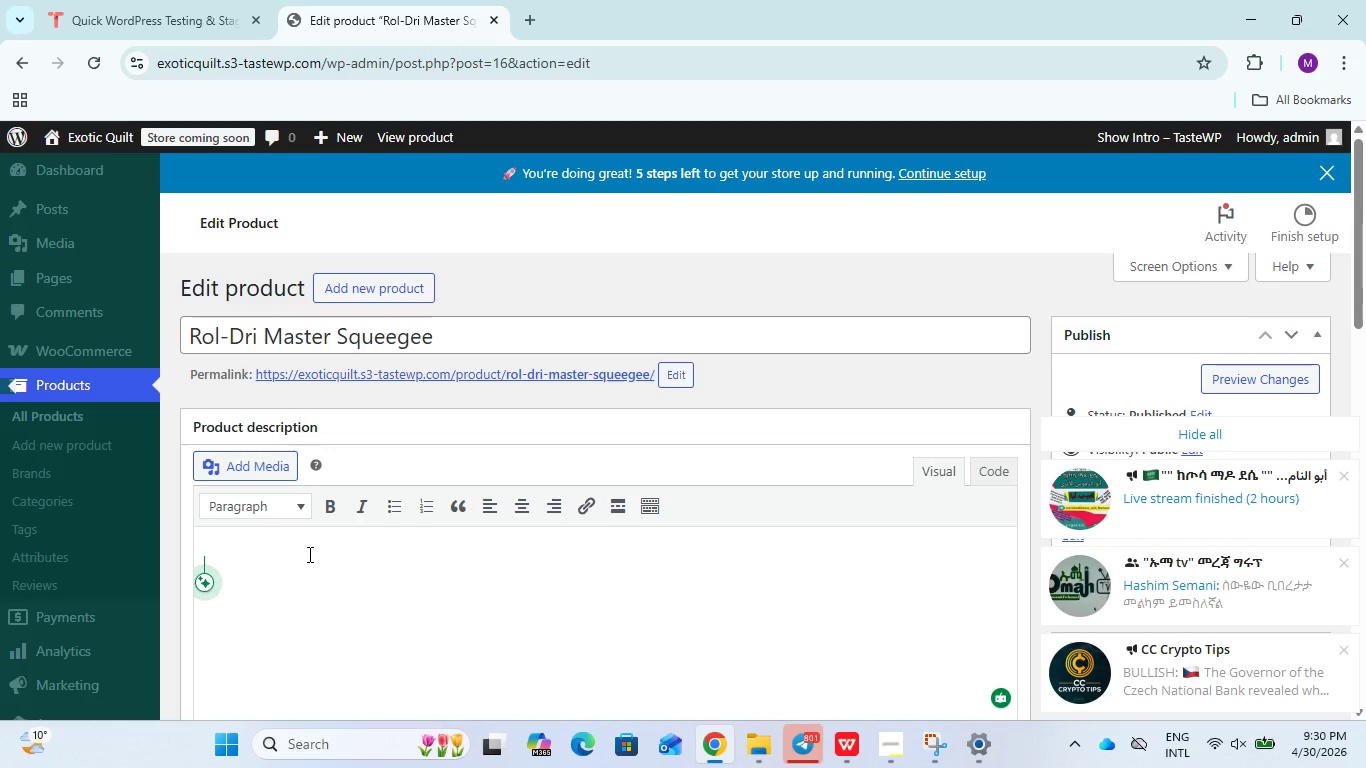 
left_click_drag(start_coordinate=[464, 322], to_coordinate=[159, 337])
 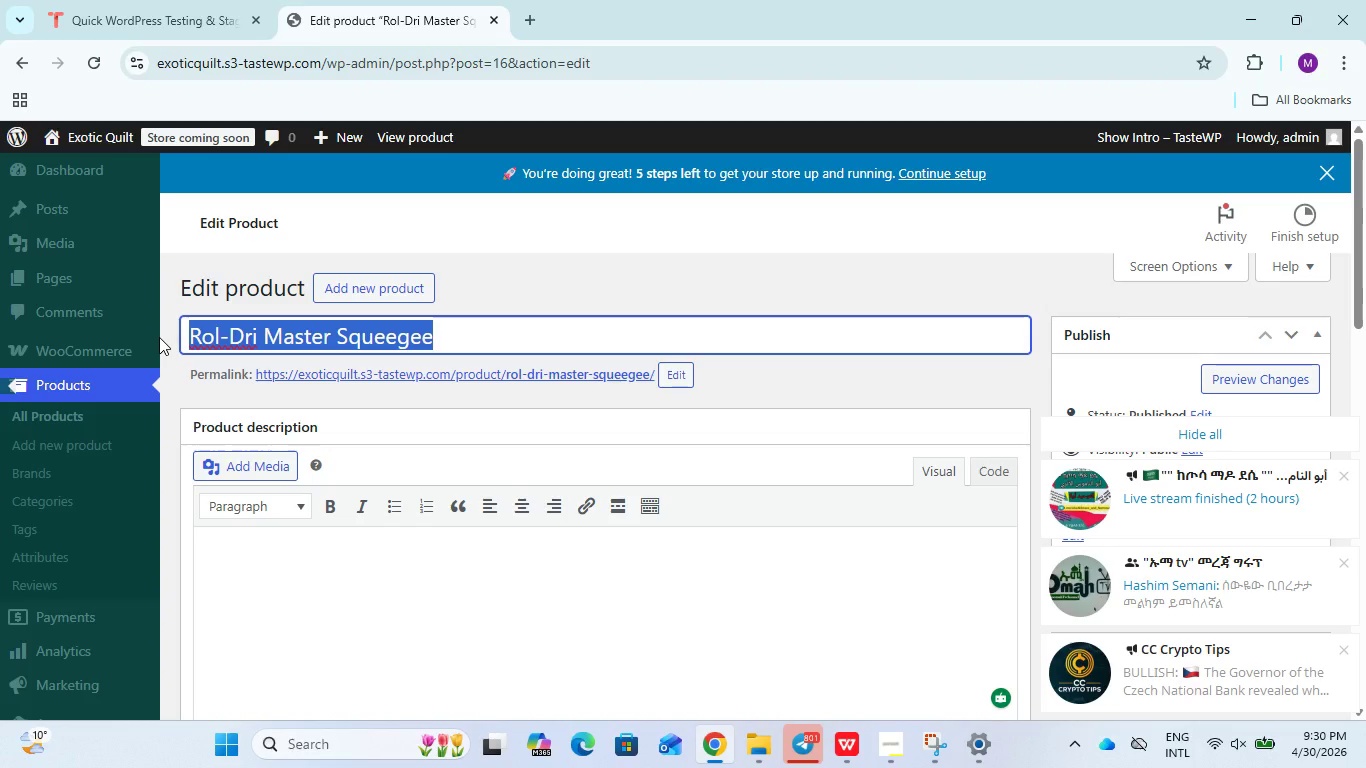 
key(Control+C)
 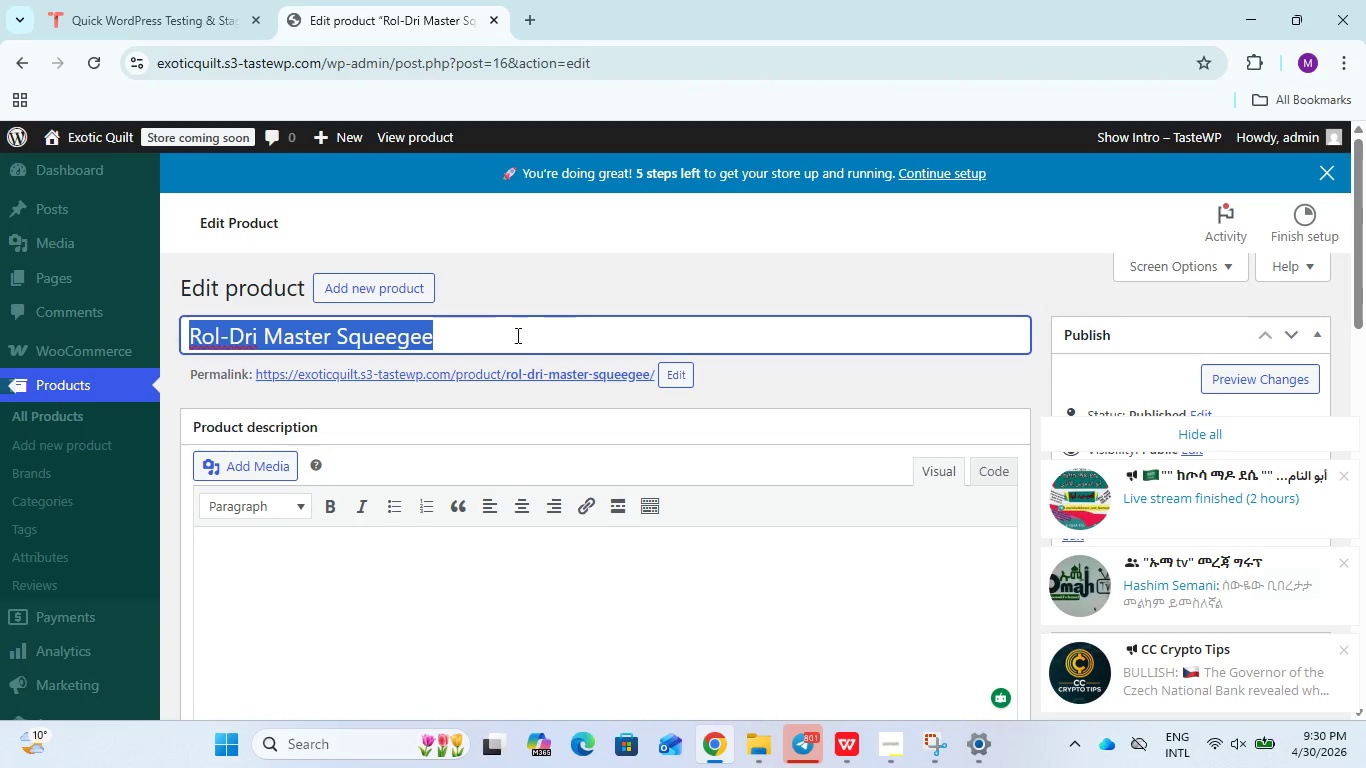 
left_click([511, 337])
 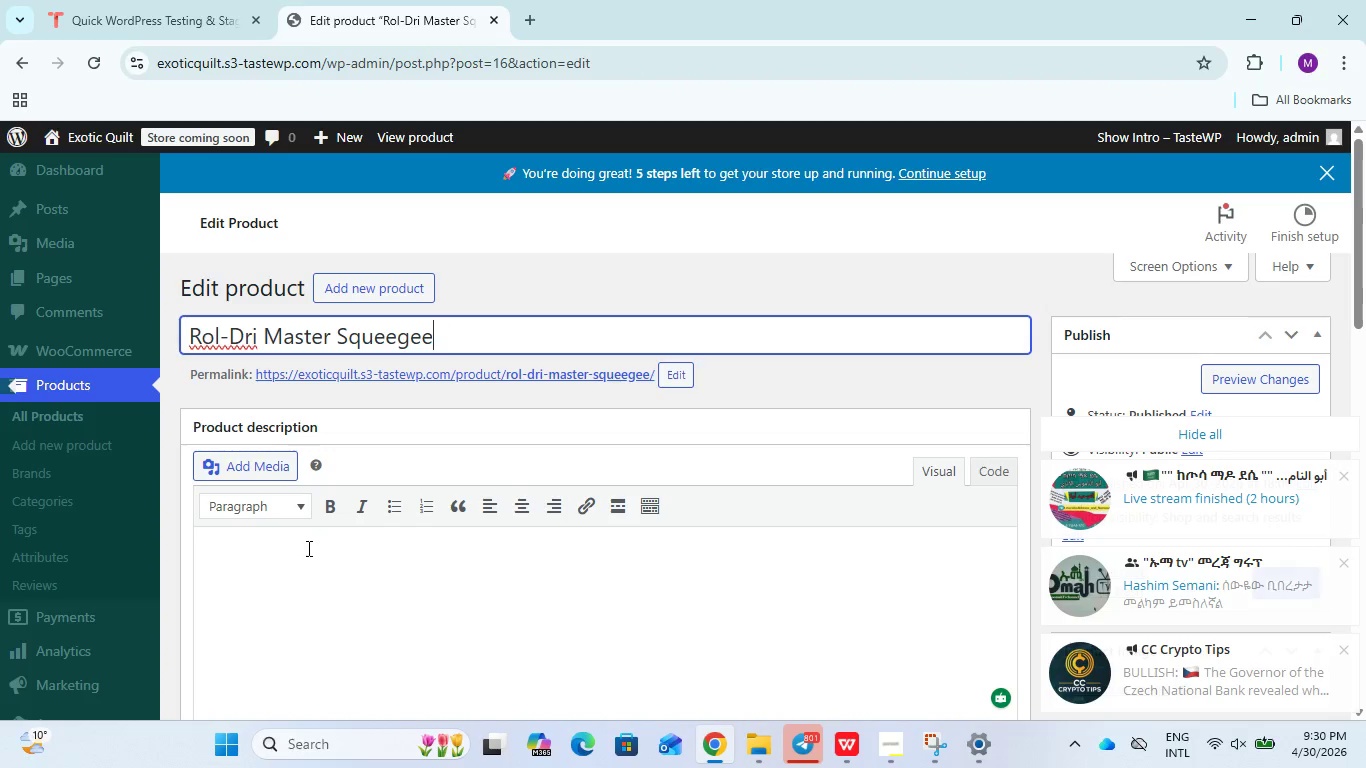 
left_click([307, 548])
 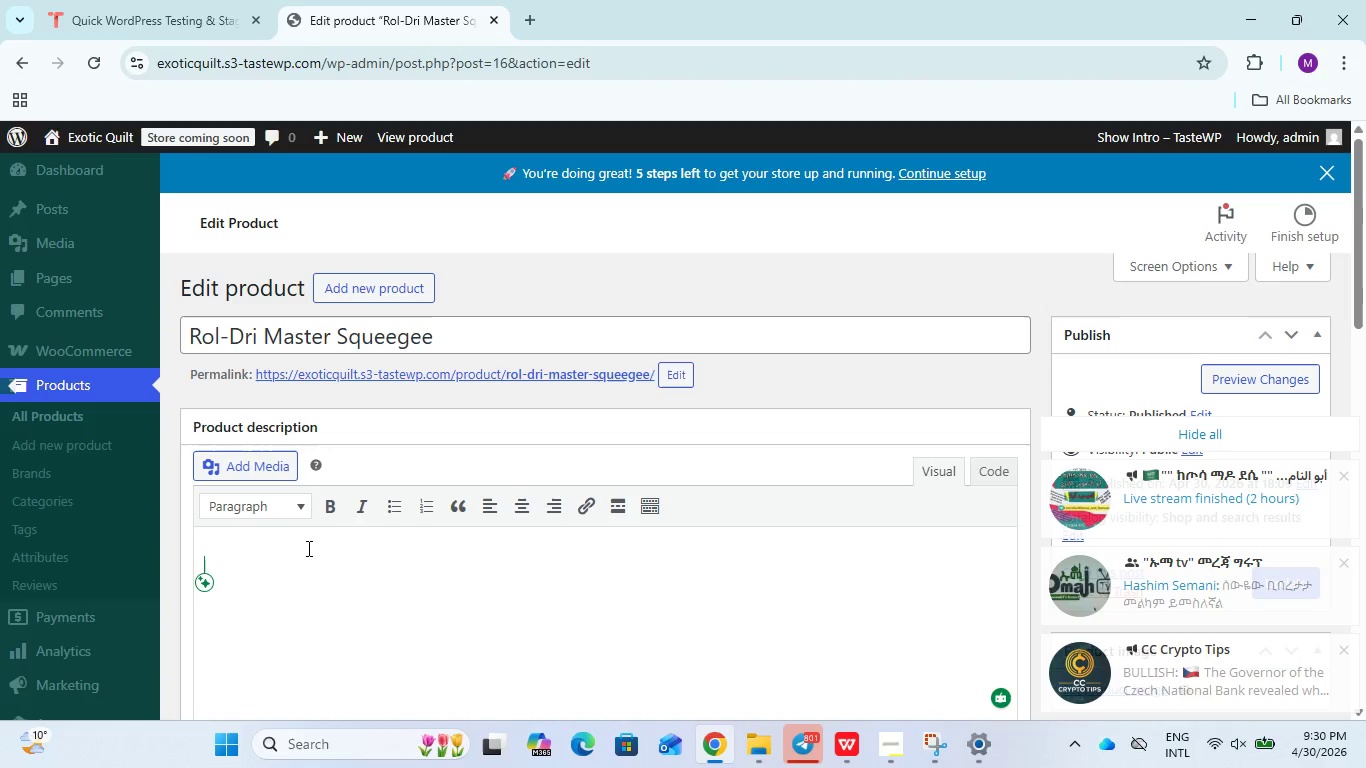 
key(Control+V)
 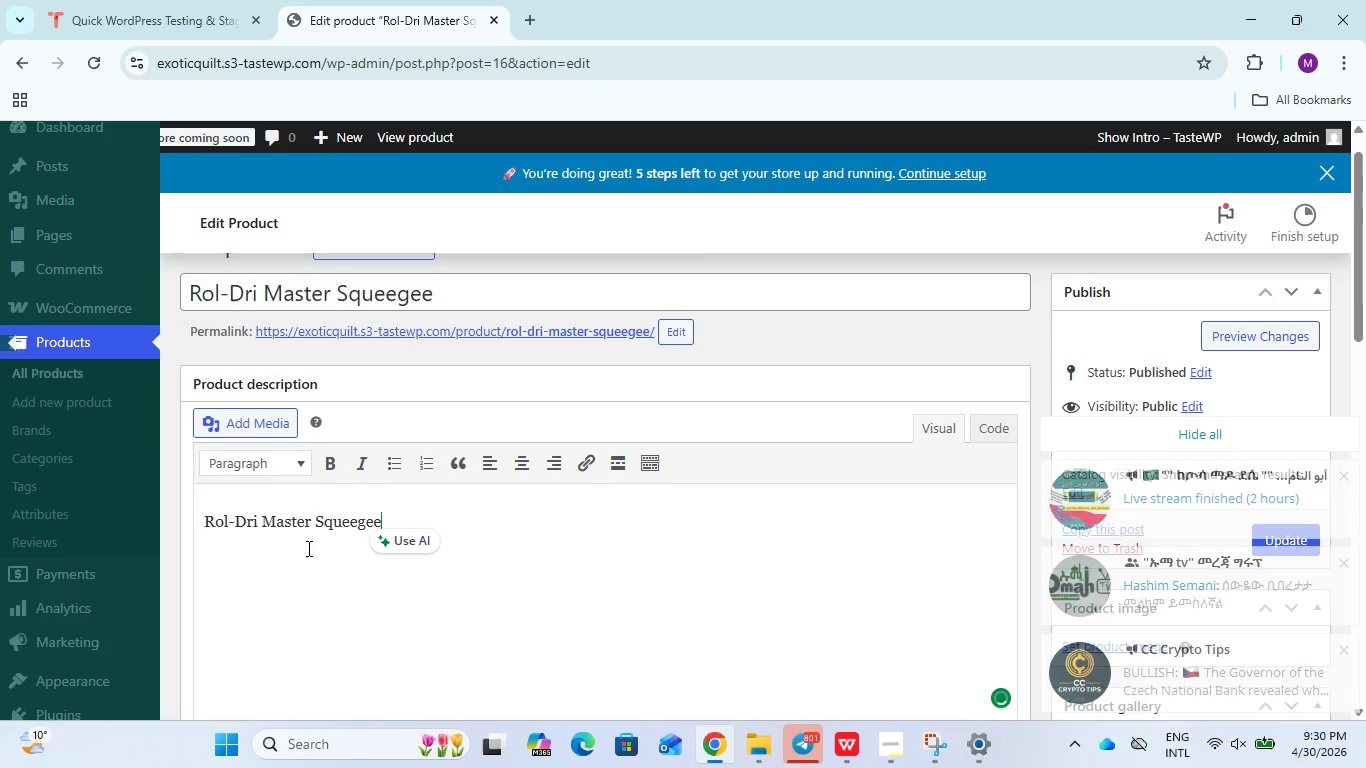 
type( is a high b)
key(Backspace)
key(Backspace)
type( performance count)
 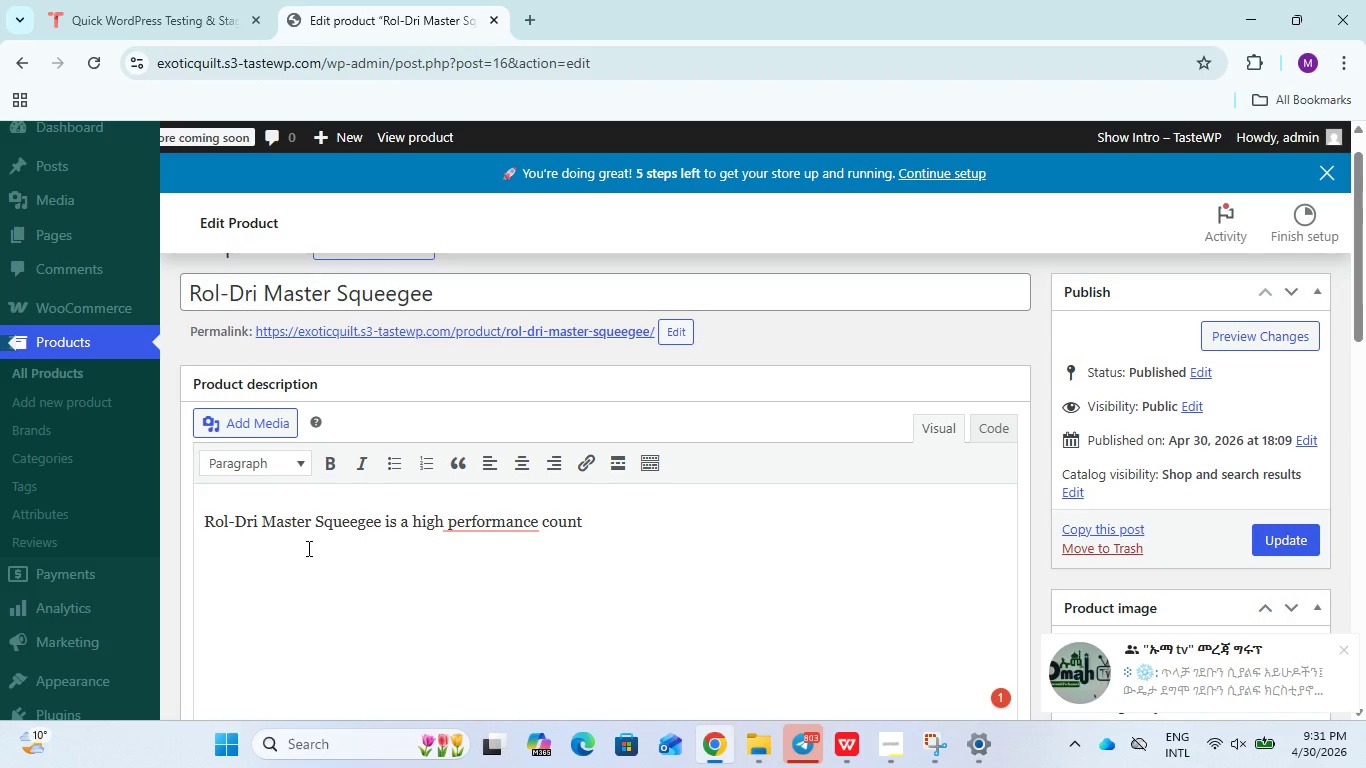 
wait(6.92)
 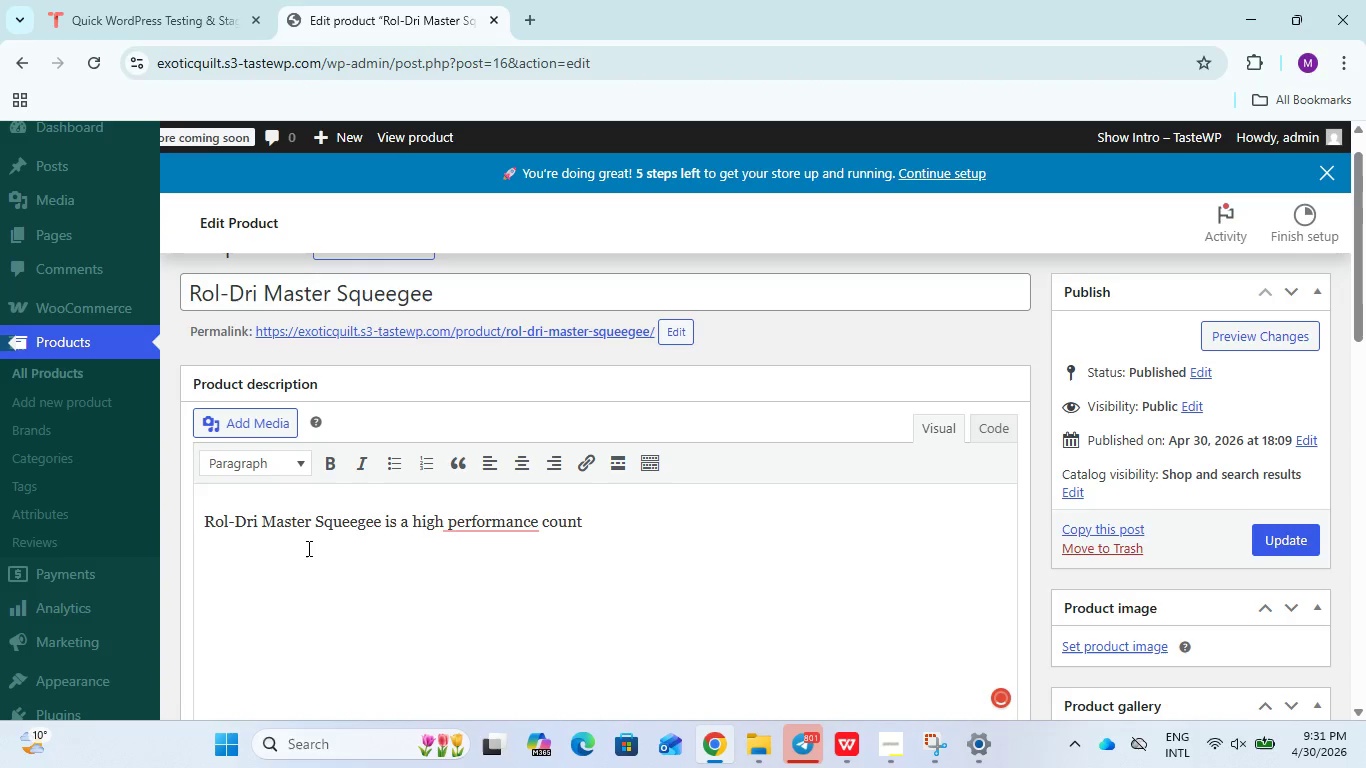 
key(S)
 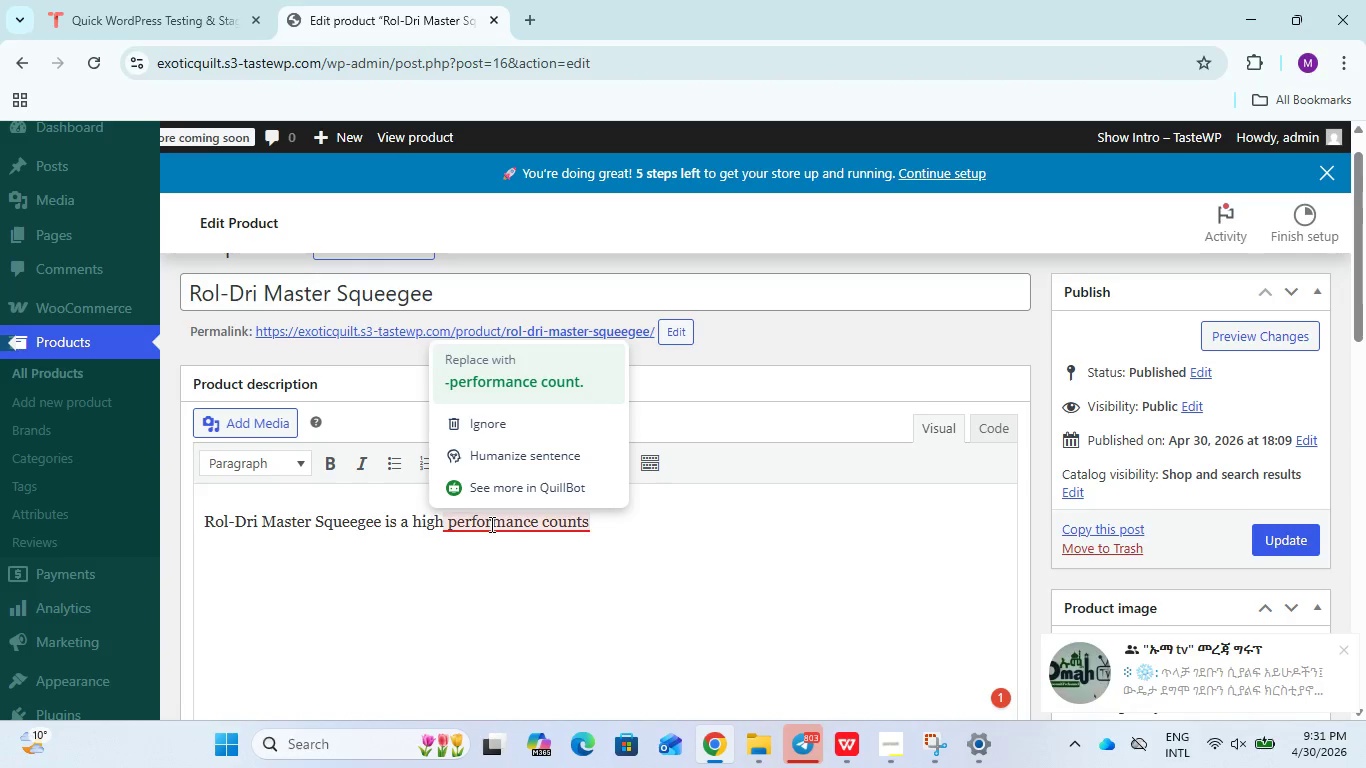 
wait(5.19)
 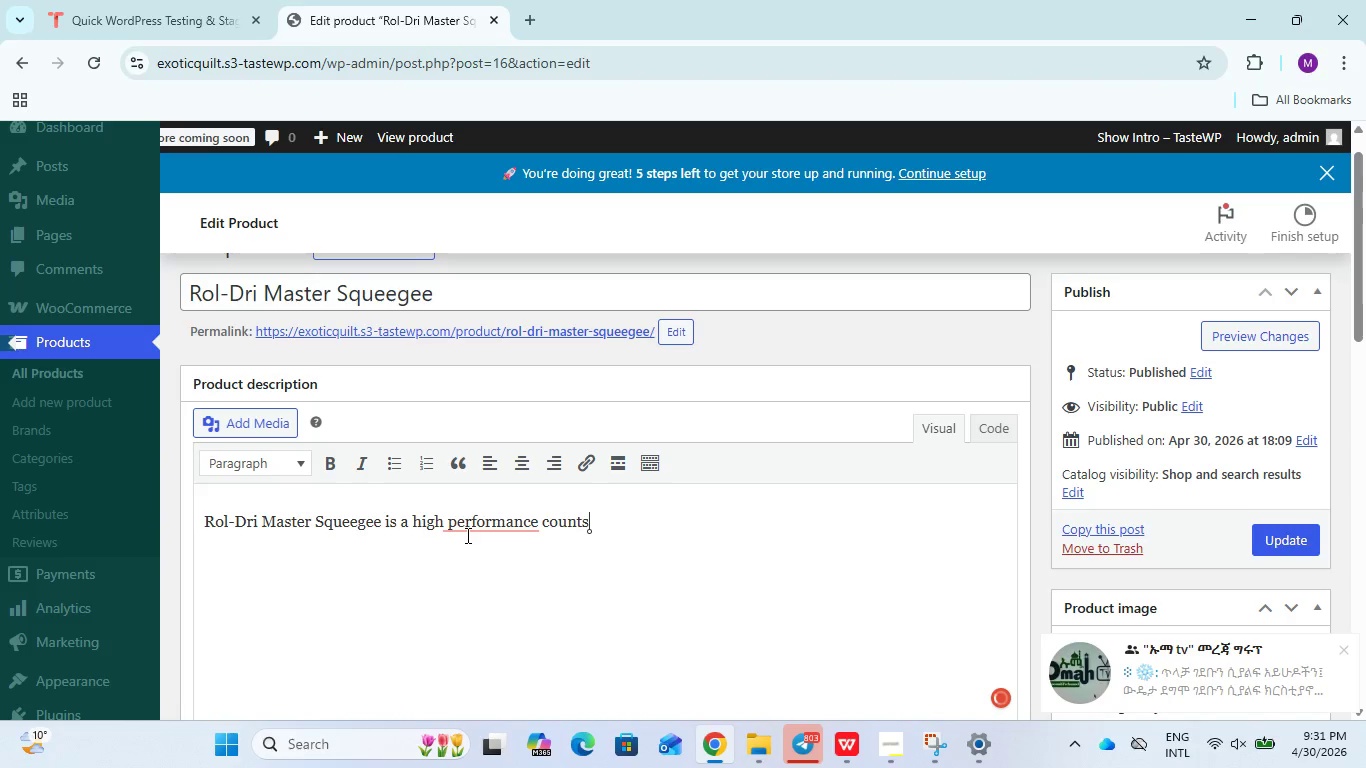 
left_click([501, 387])
 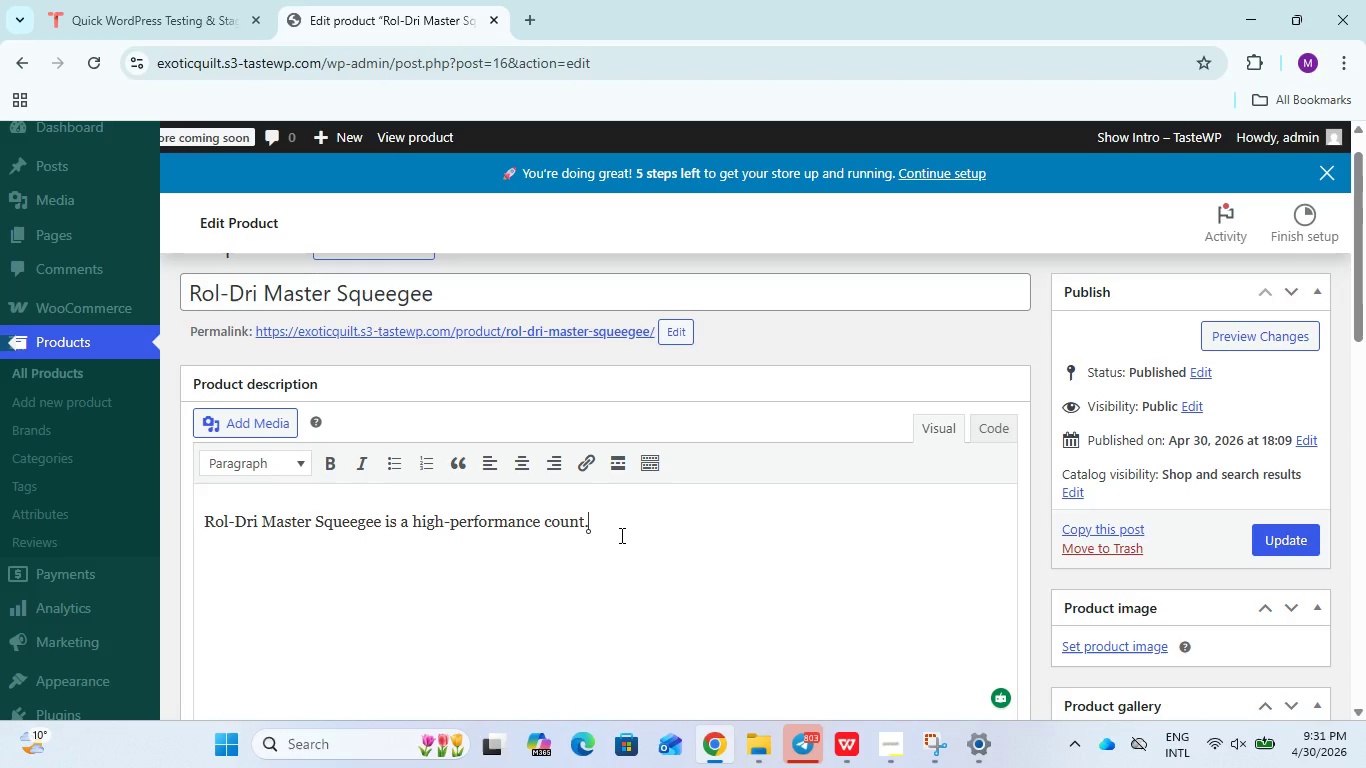 
wait(6.69)
 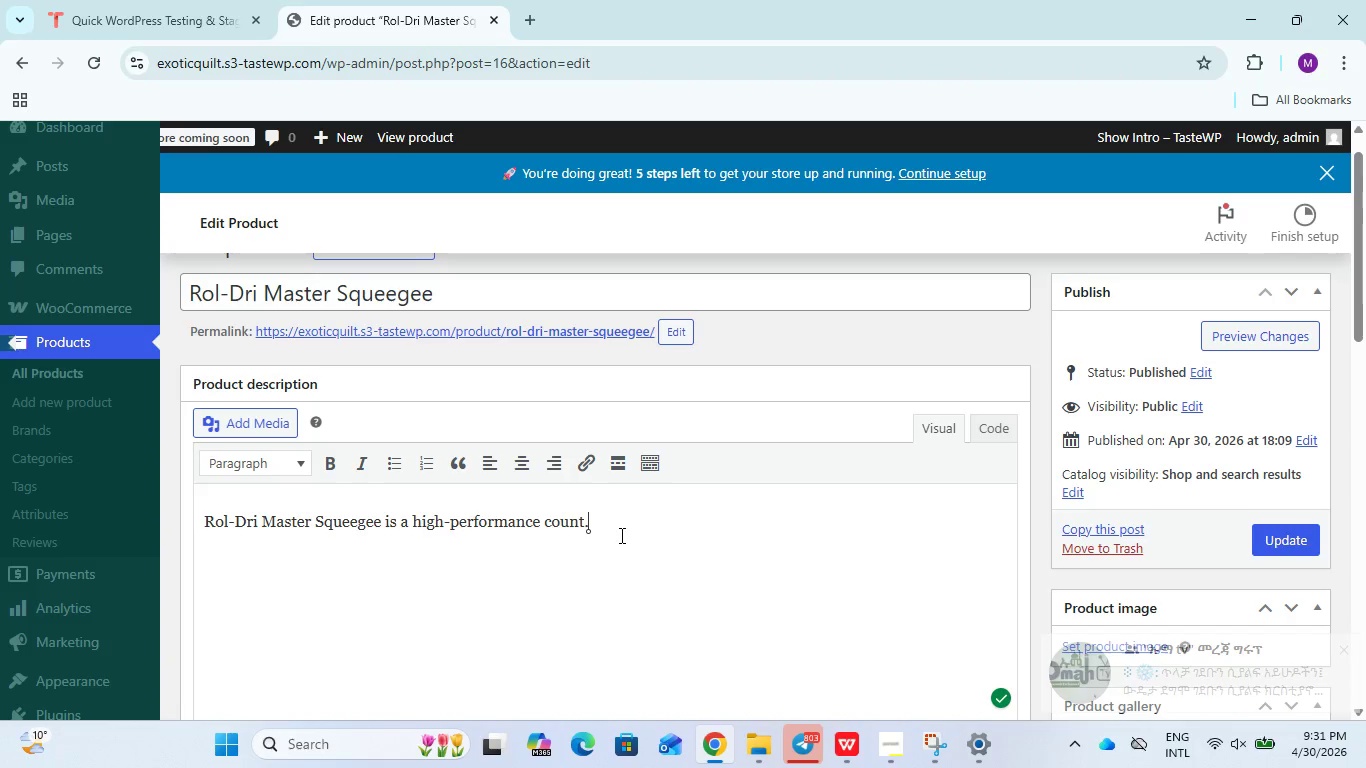 
key(Backspace)
type( maintain )
 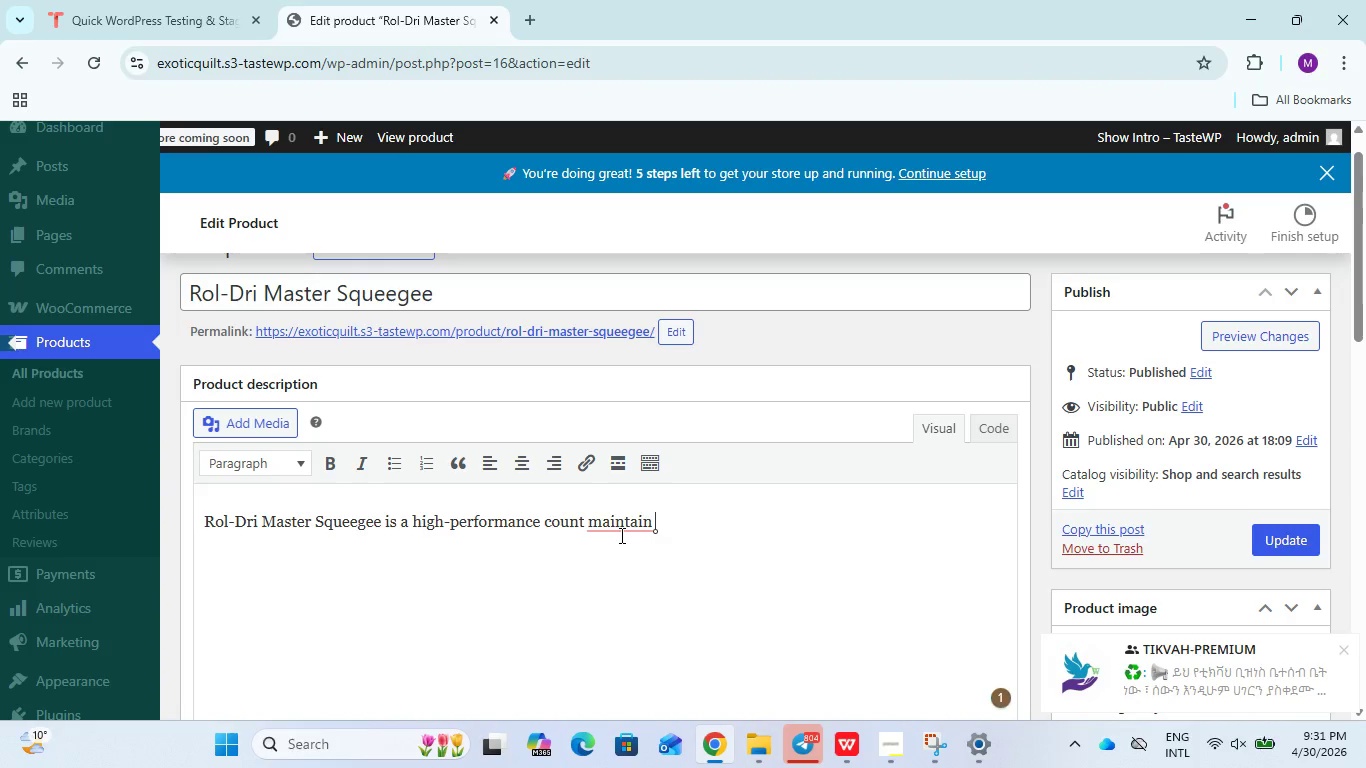 
key(Backspace)
key(Backspace)
key(Backspace)
key(Backspace)
type(enance tool designed for effie)
key(Backspace)
type(cient water remove)
key(Backspace)
type(al on tennist)
key(Backspace)
type(s)
key(Backspace)
key(Backspace)
key(Backspace)
type(is )
 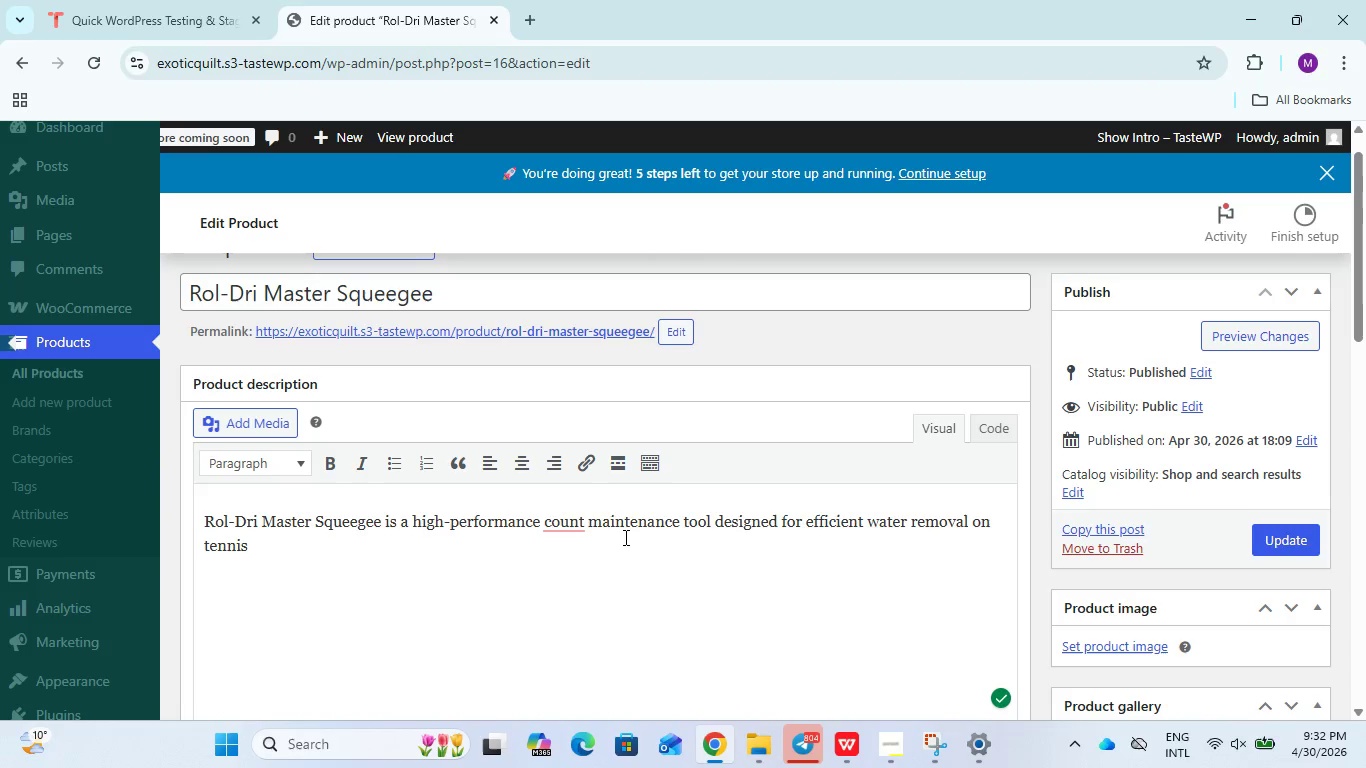 
type(cours)
key(Backspace)
type(ts)
 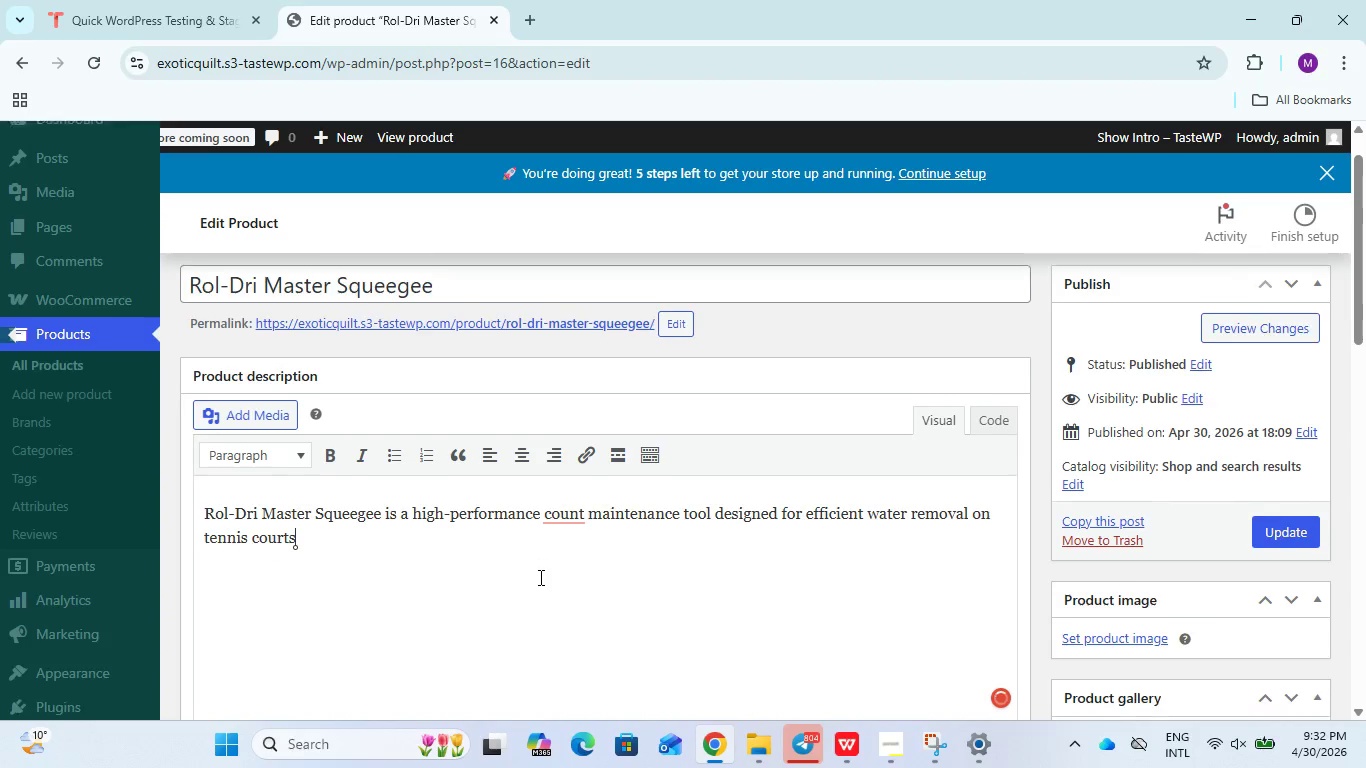 
mouse_move([572, 550])
 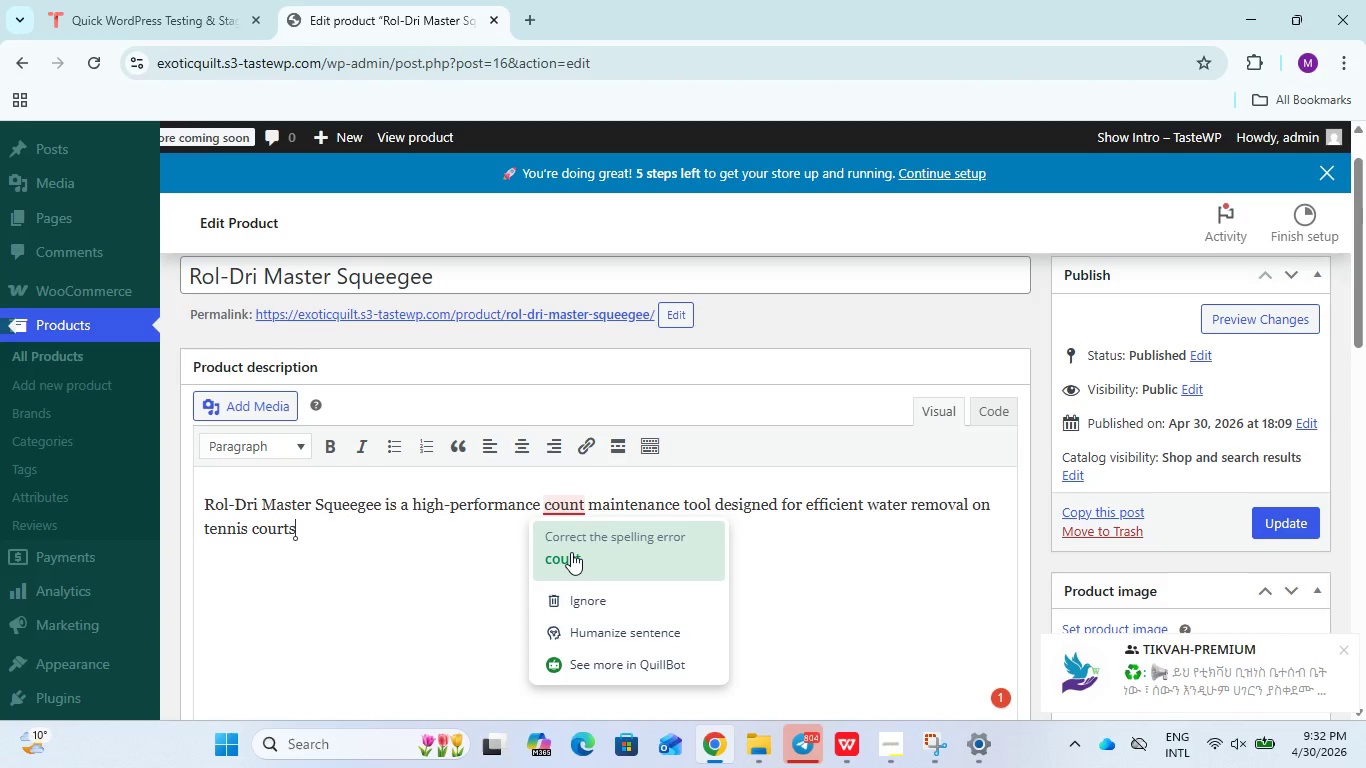 
left_click([571, 552])
 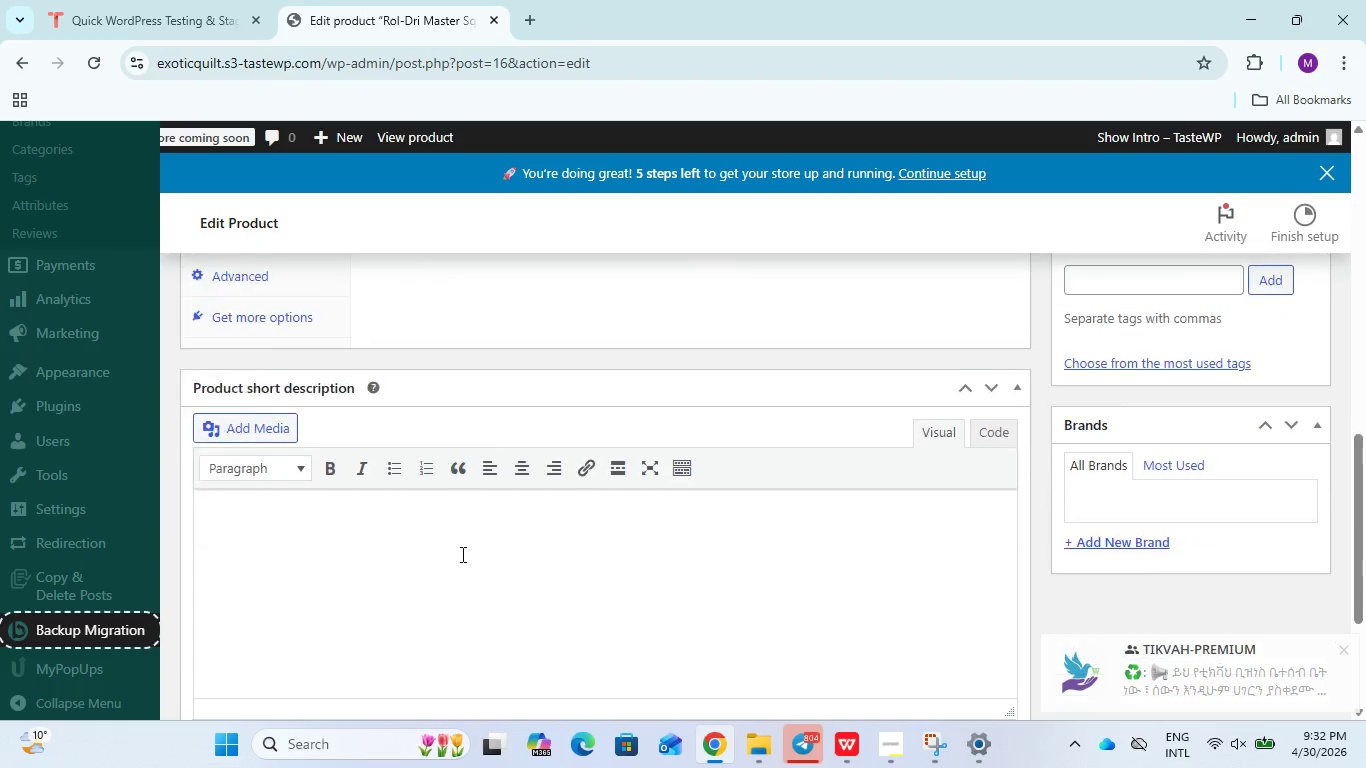 
left_click([461, 554])
 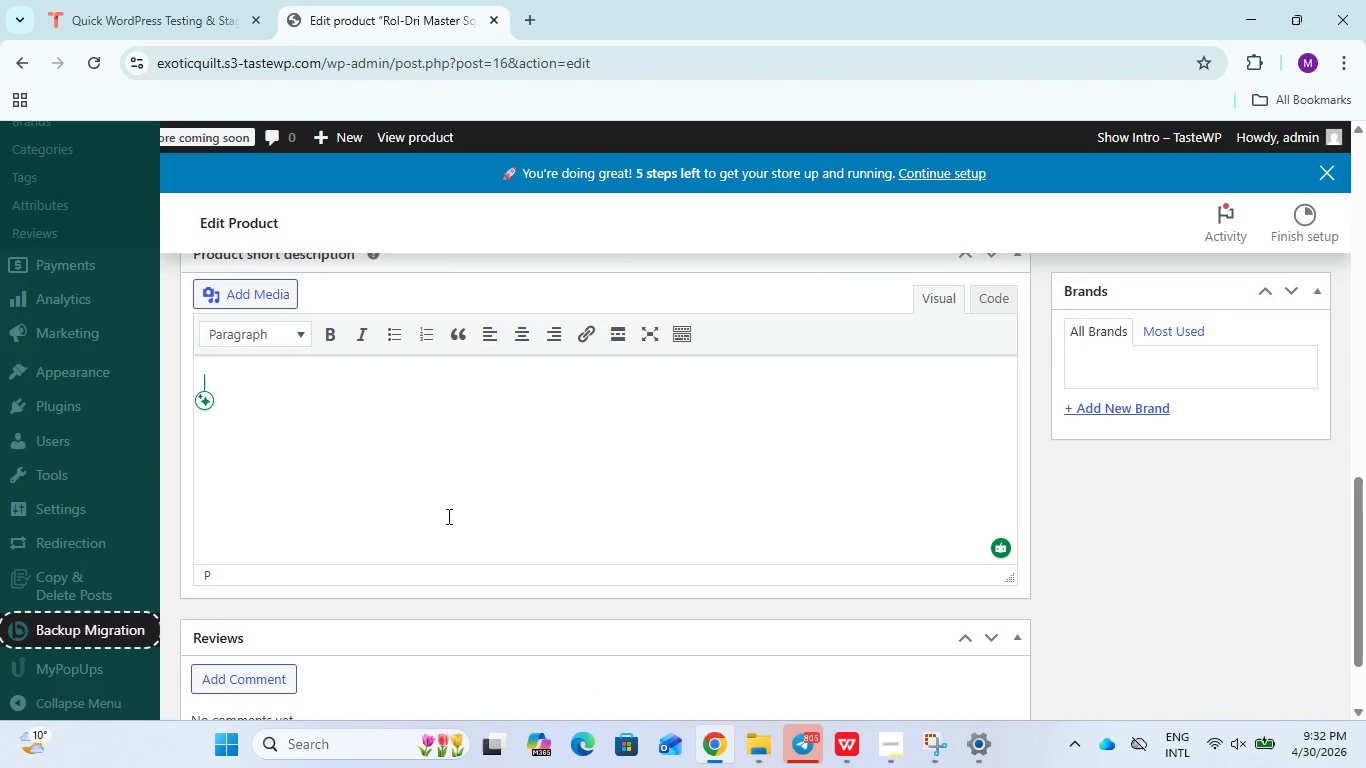 
wait(5.2)
 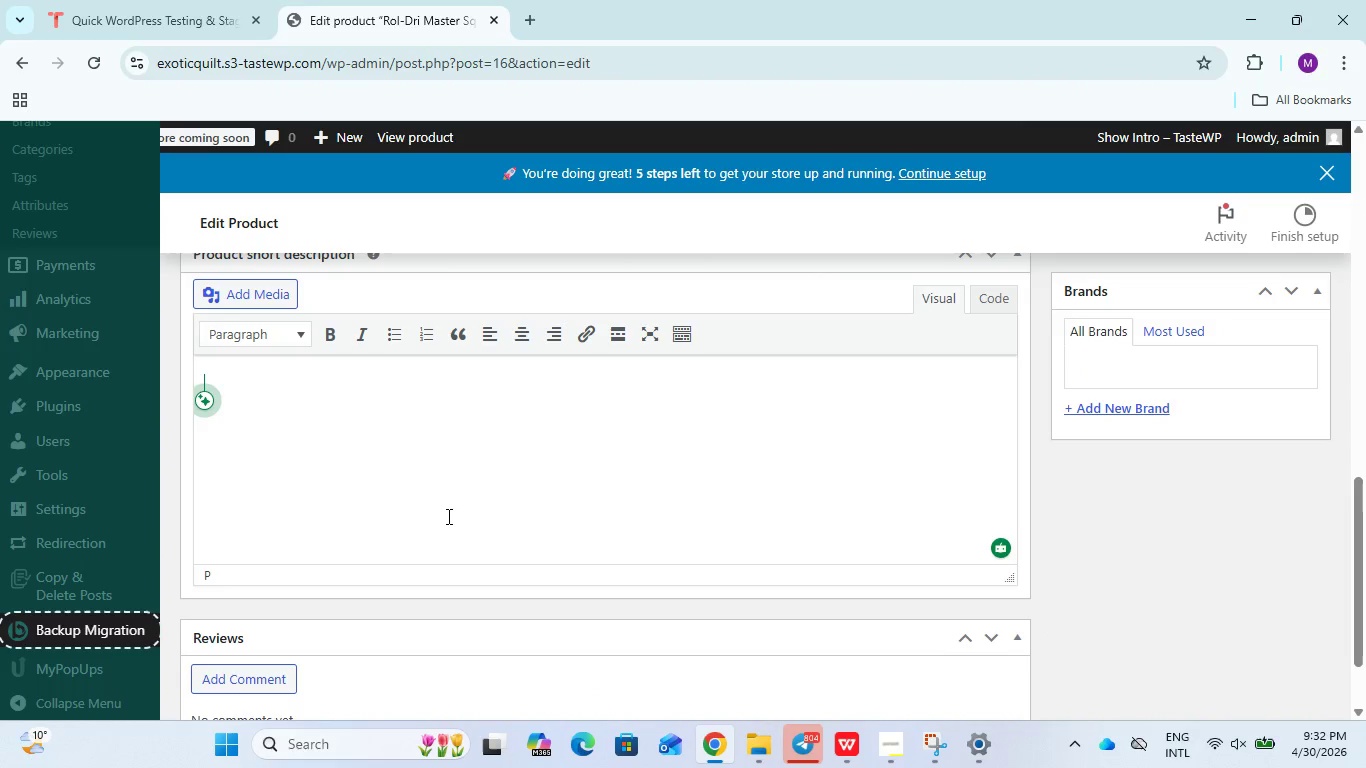 
type(fu)
key(Backspace)
key(Backspace)
type(Featuring a wide )
 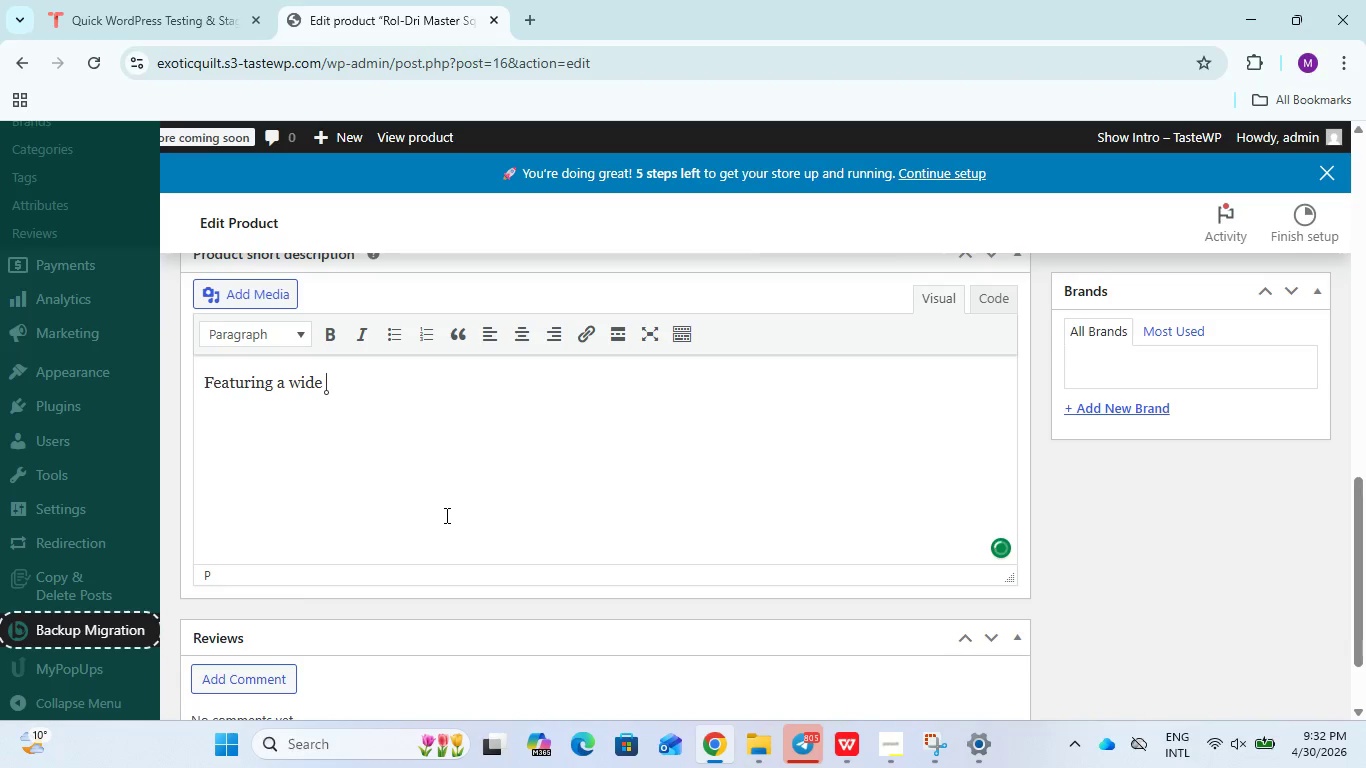 
type(roller)
 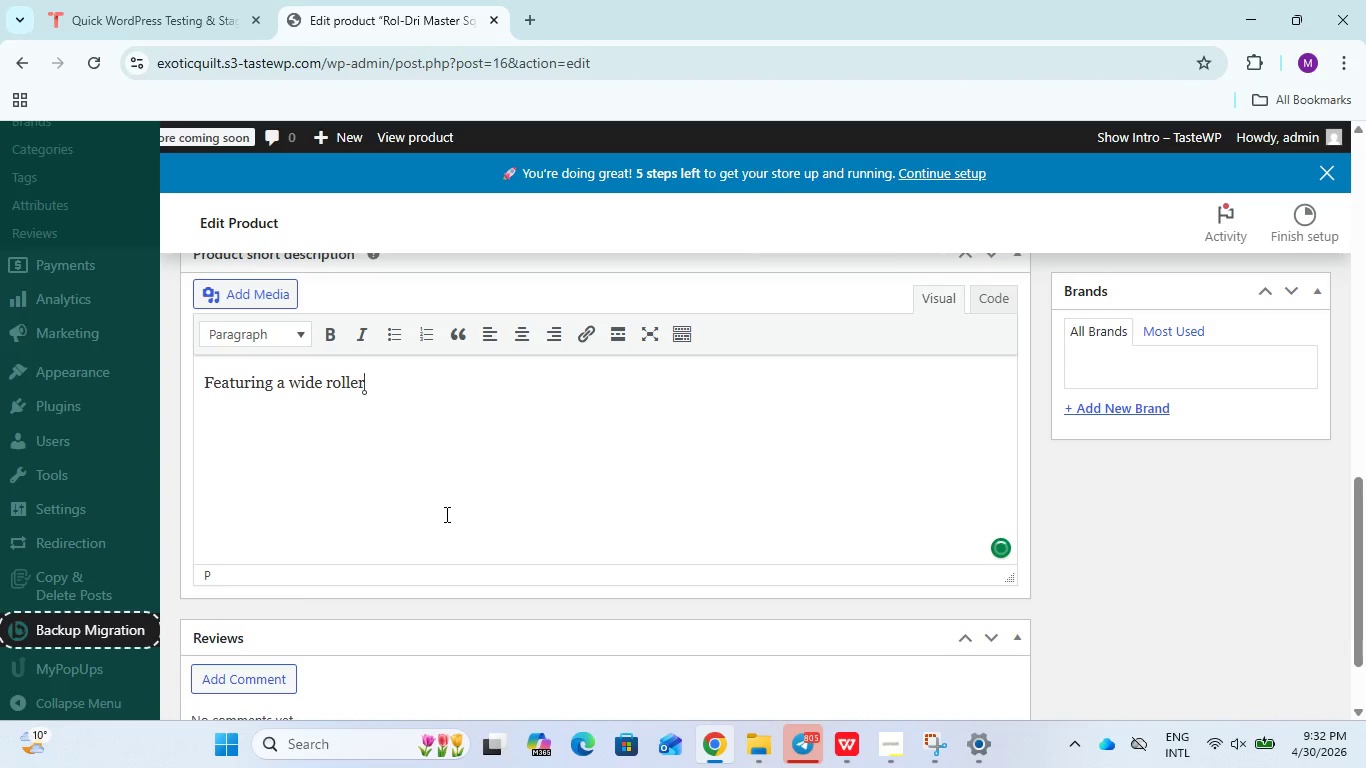 
type( system)
 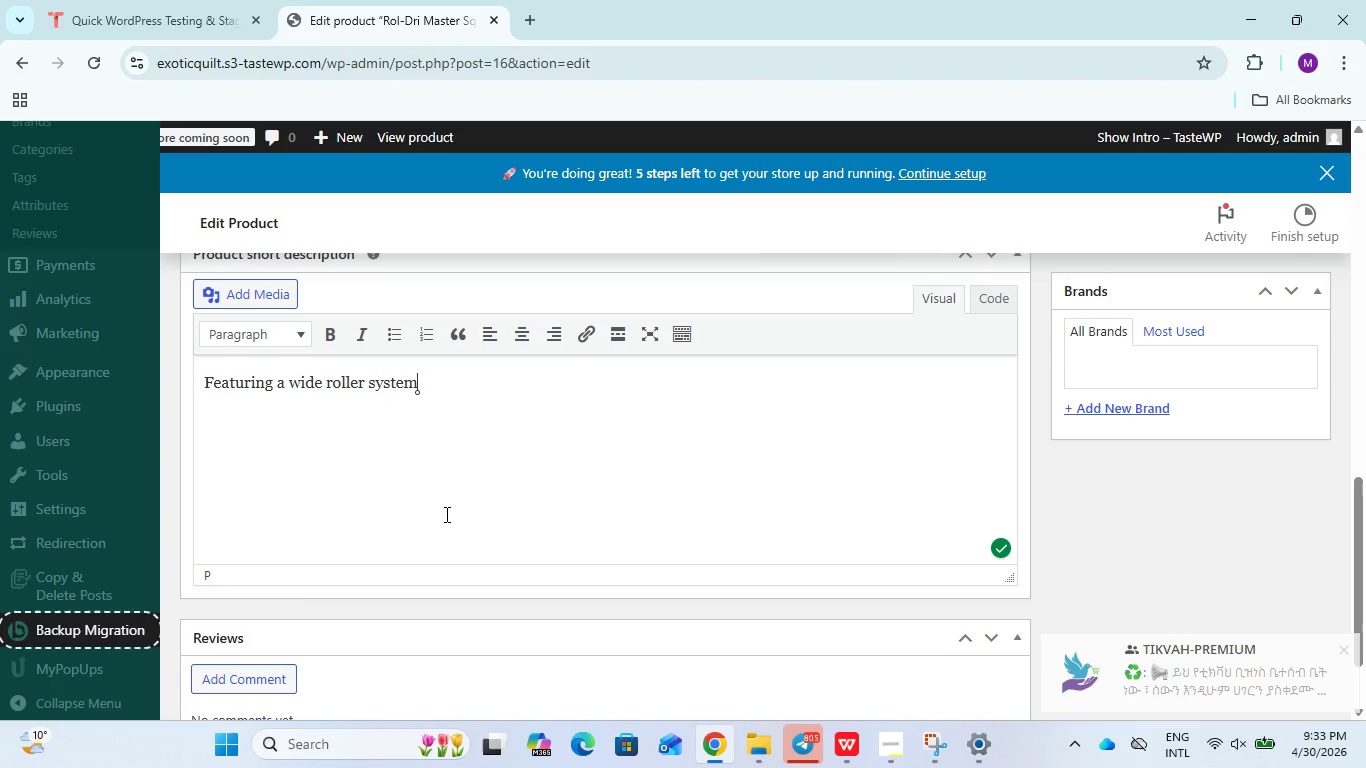 
type( and durrable)
 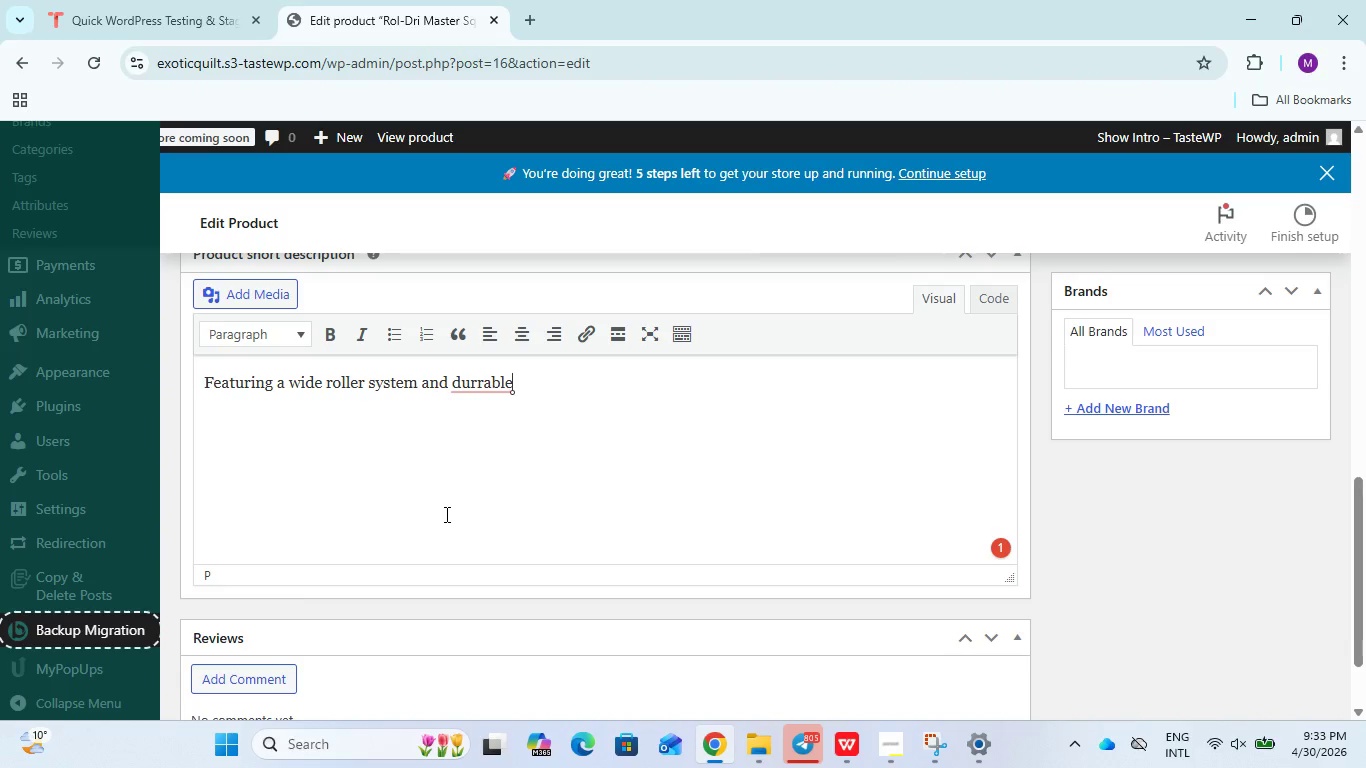 
wait(6.08)
 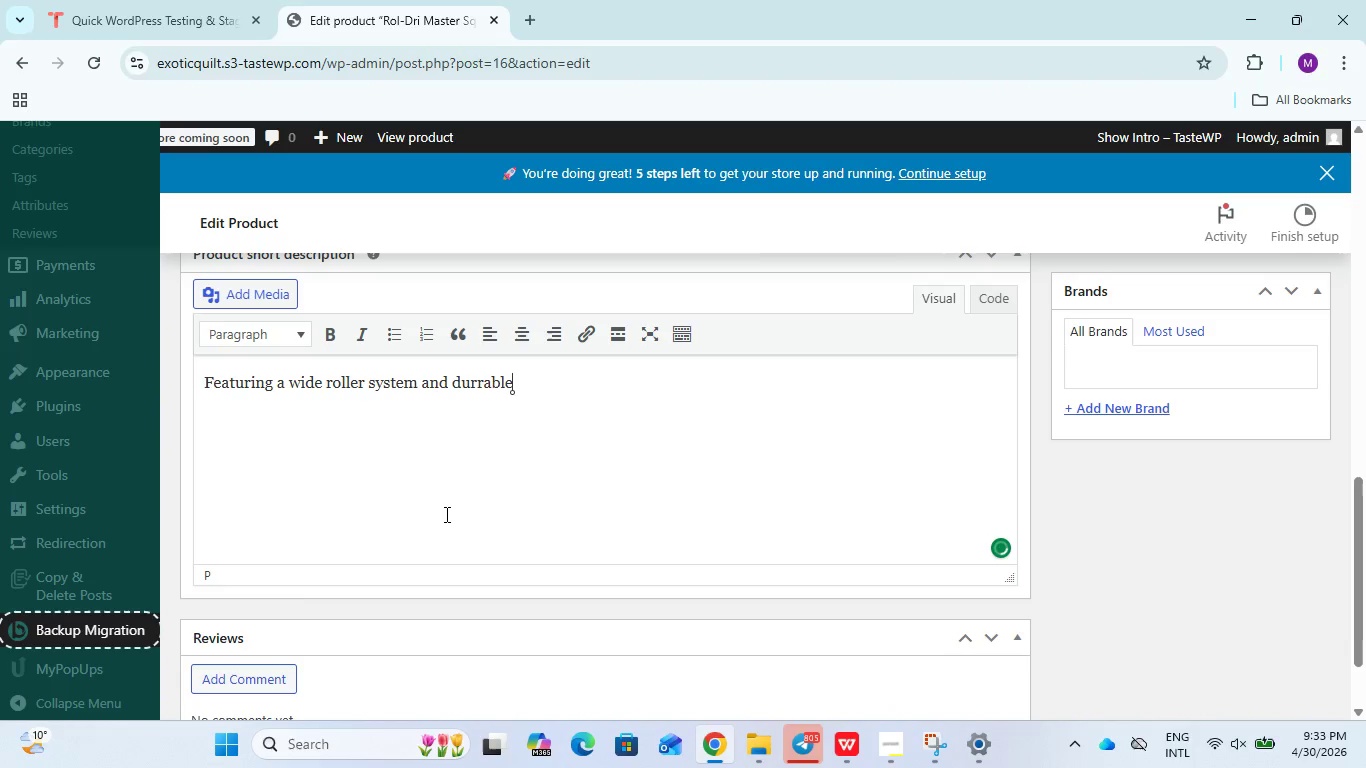 
type( construction.)
 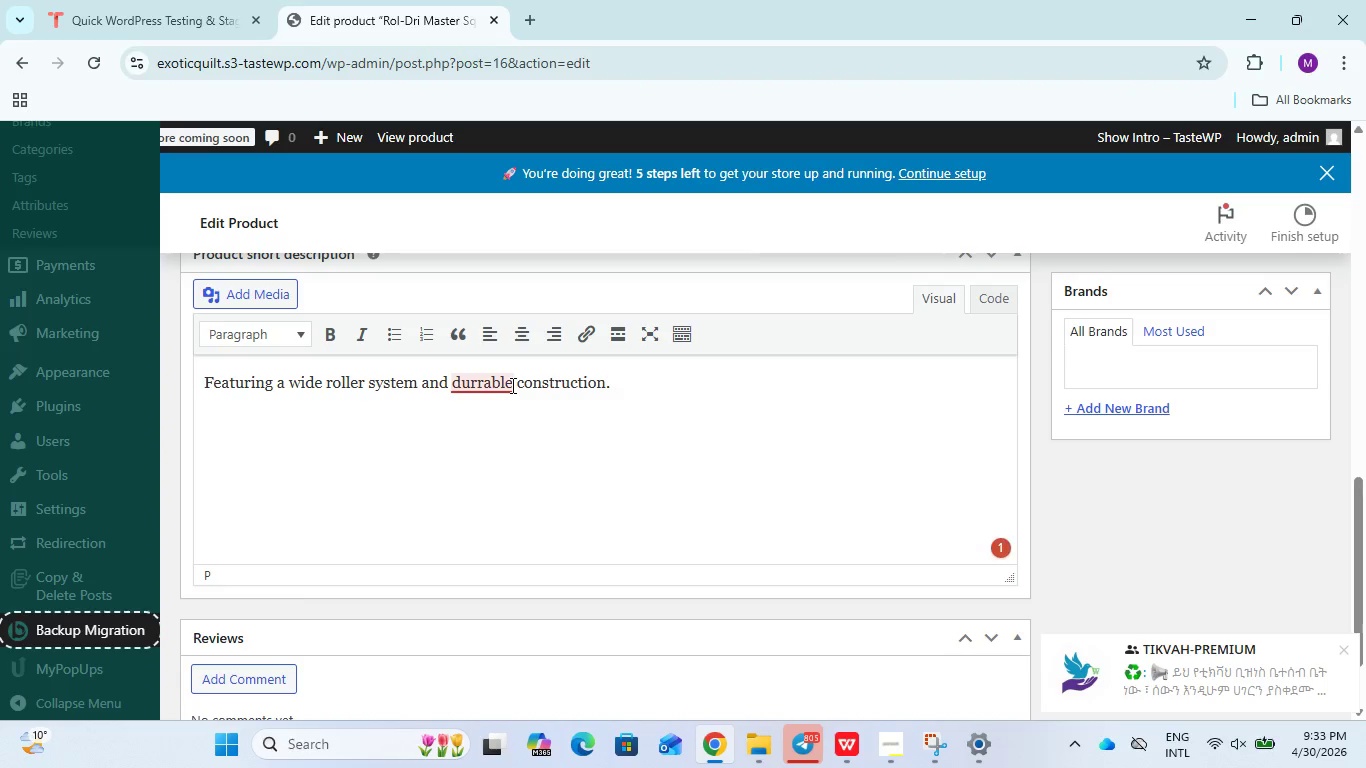 
left_click([484, 438])
 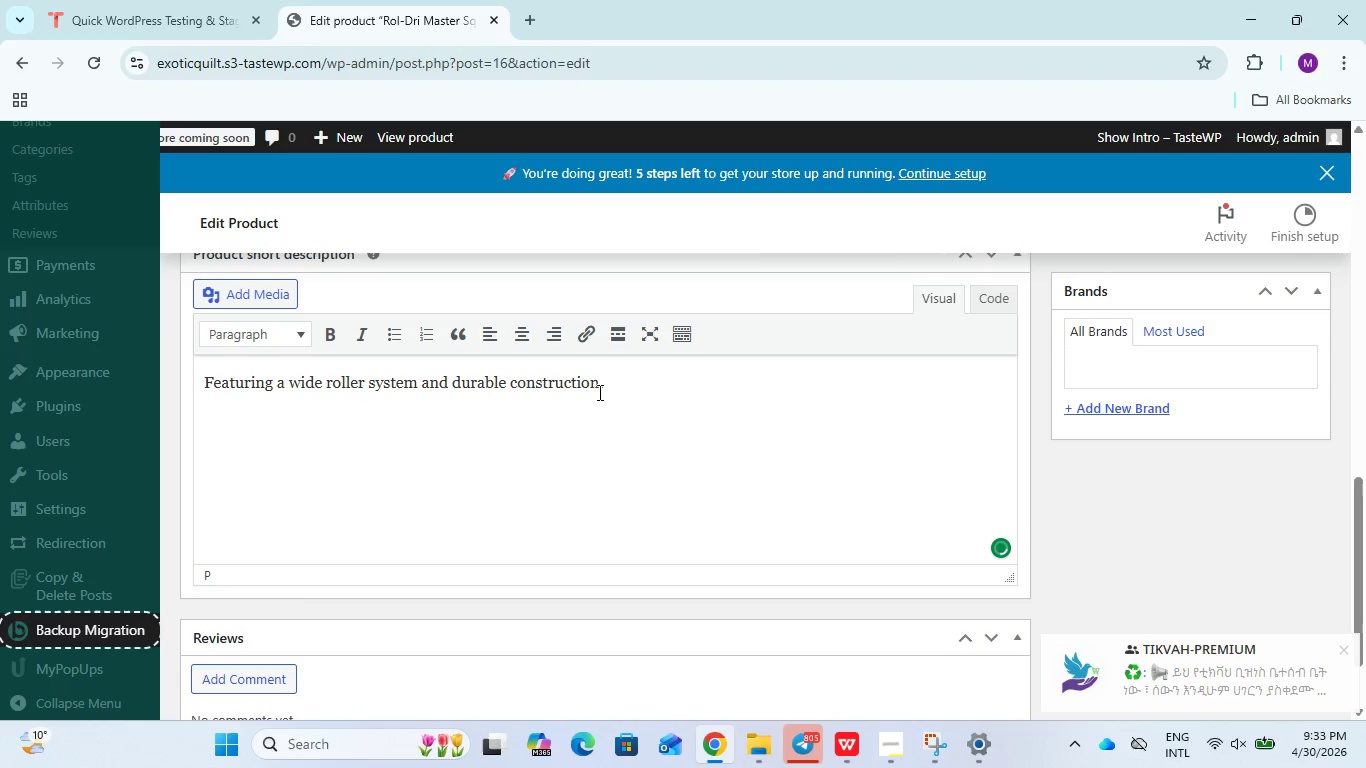 
left_click([596, 397])
 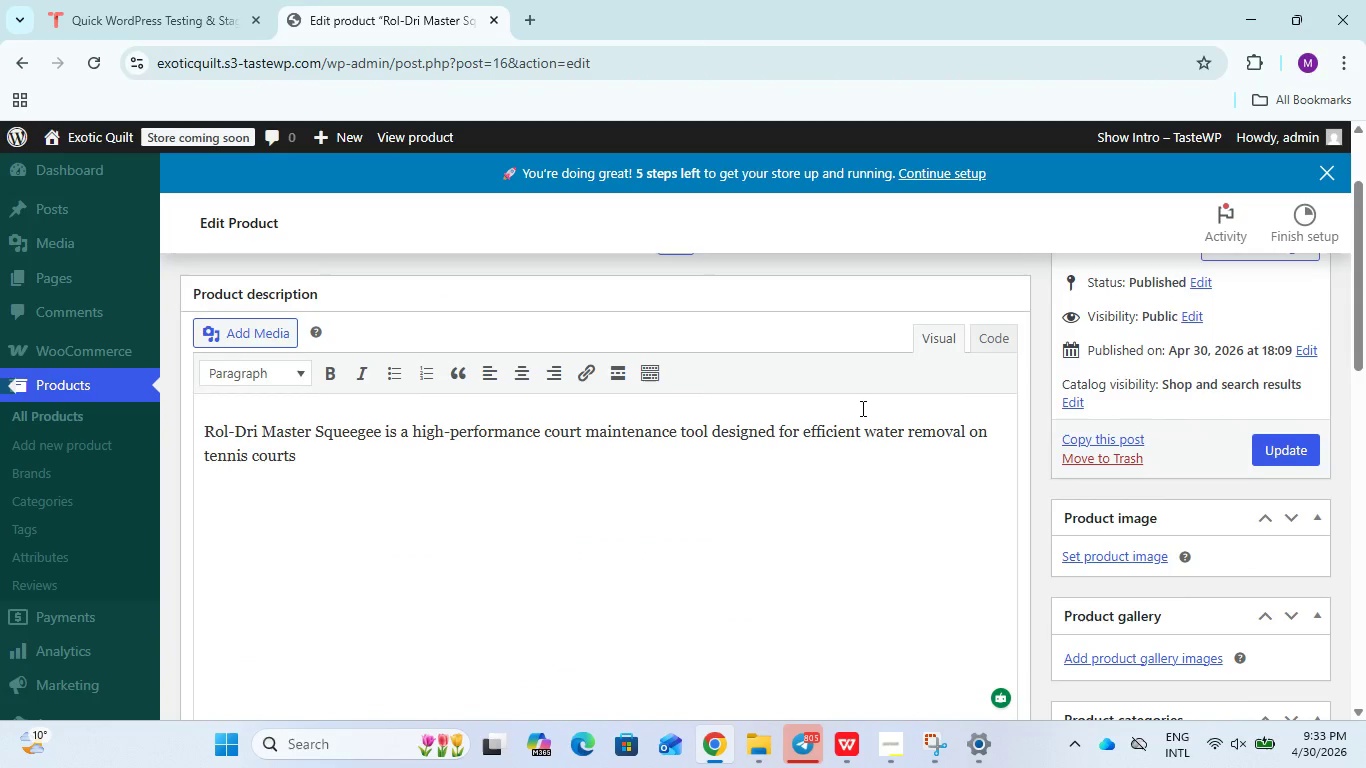 
left_click([1271, 452])
 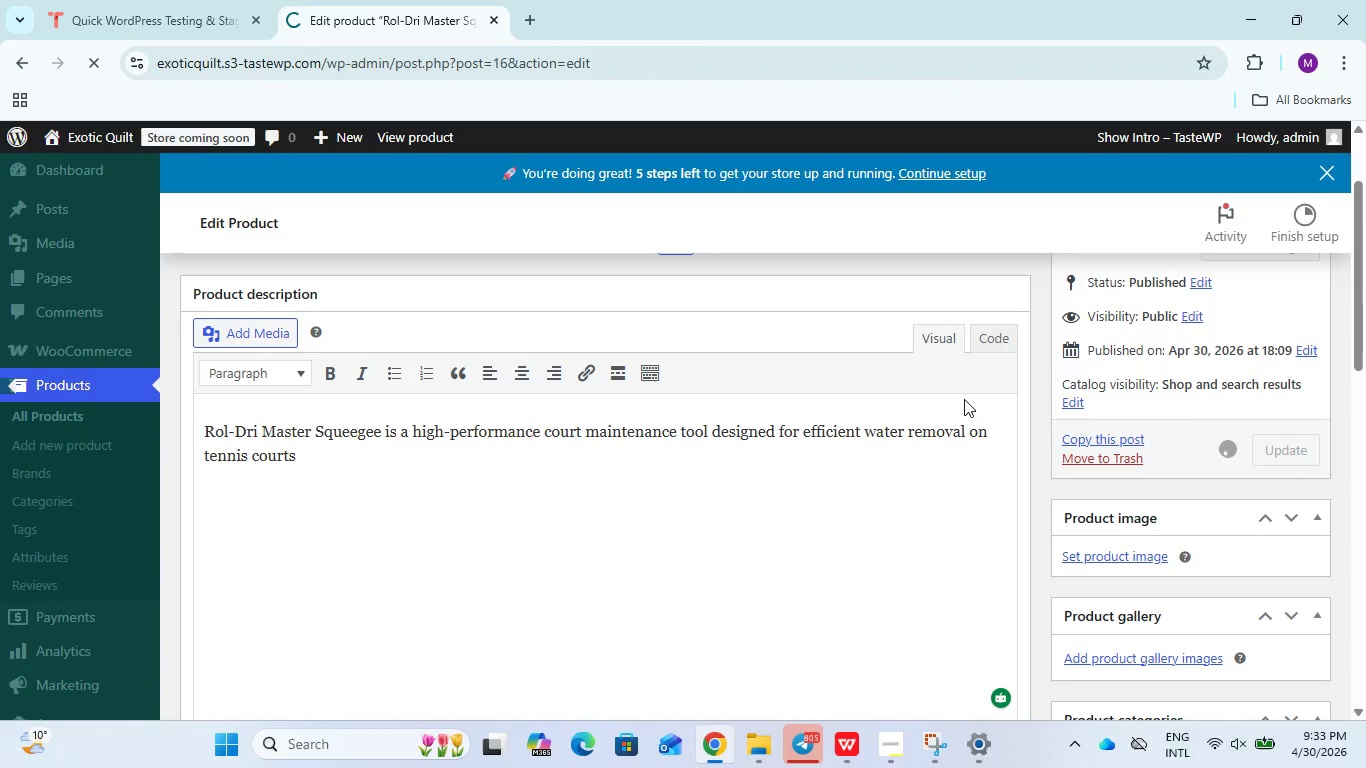 
mouse_move([776, 473])
 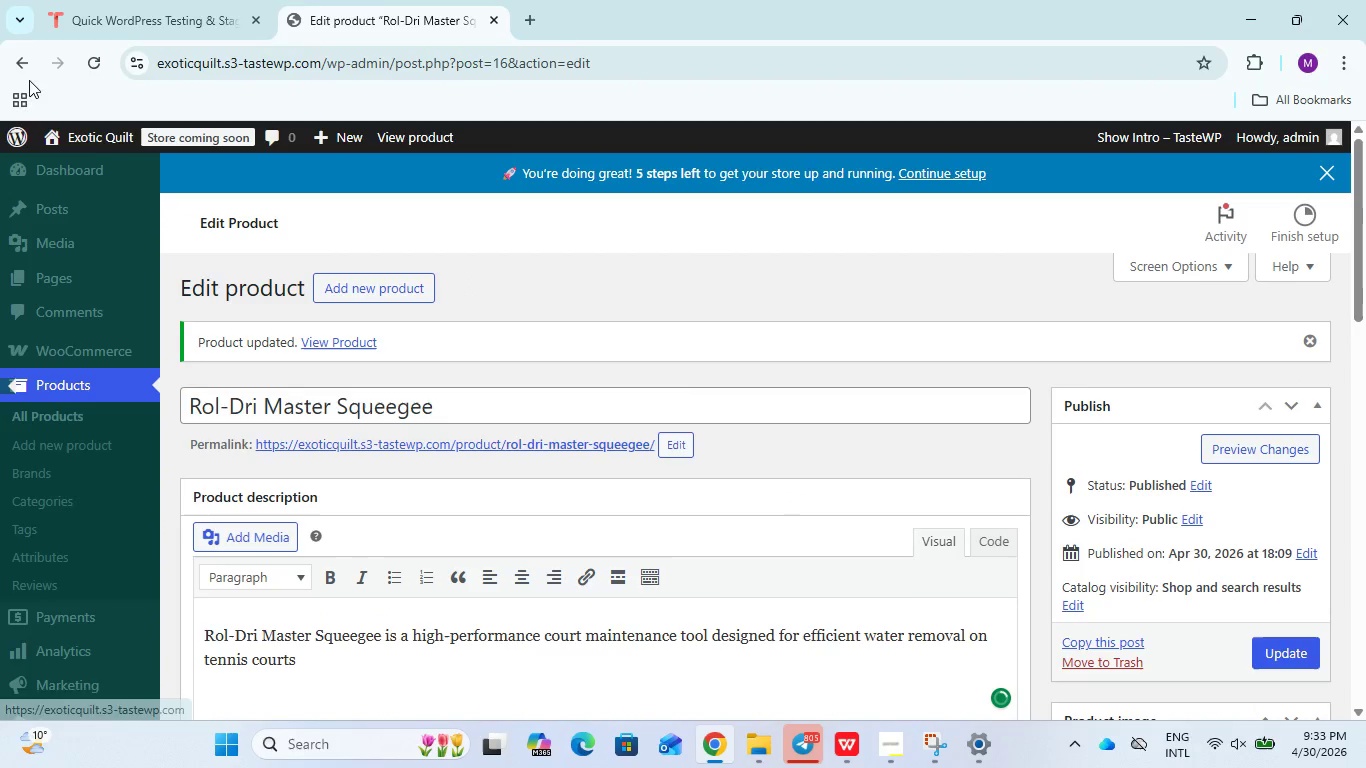 
left_click([11, 68])
 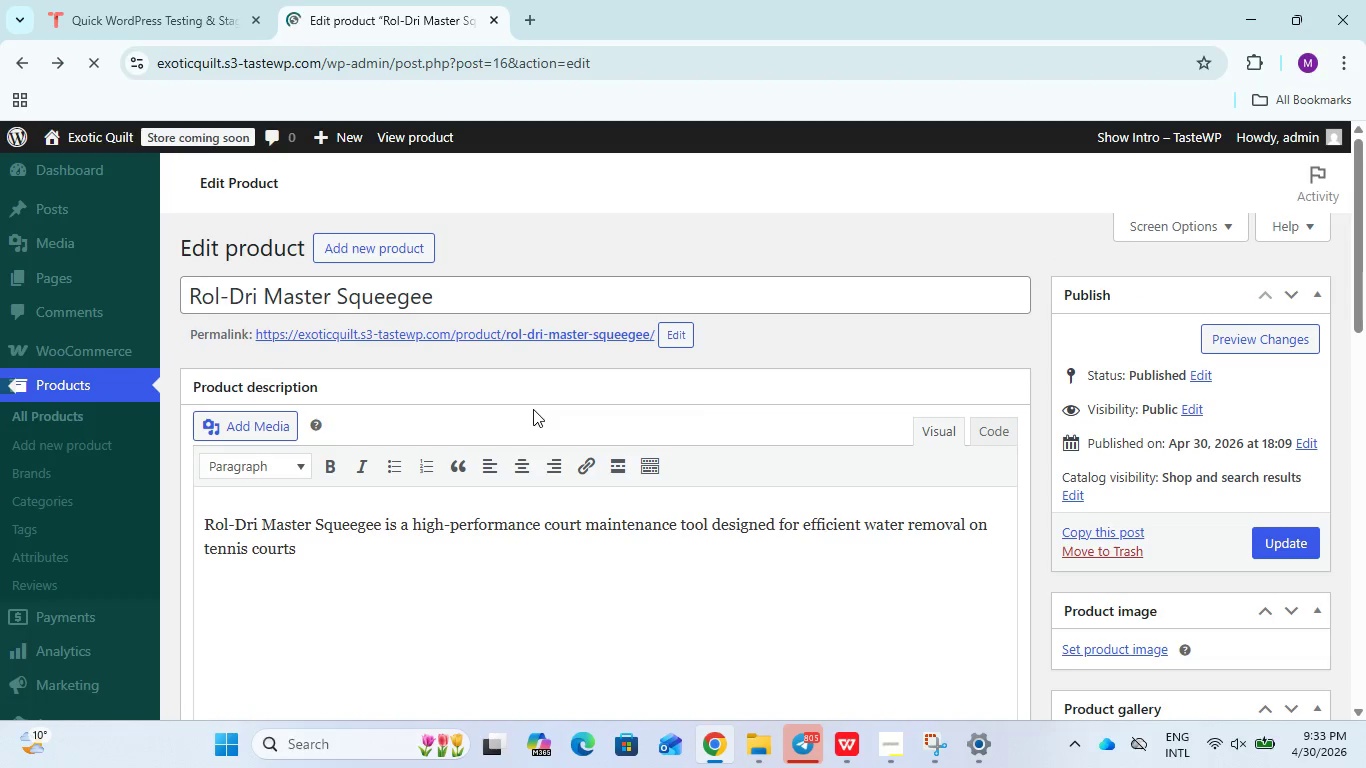 
wait(10.92)
 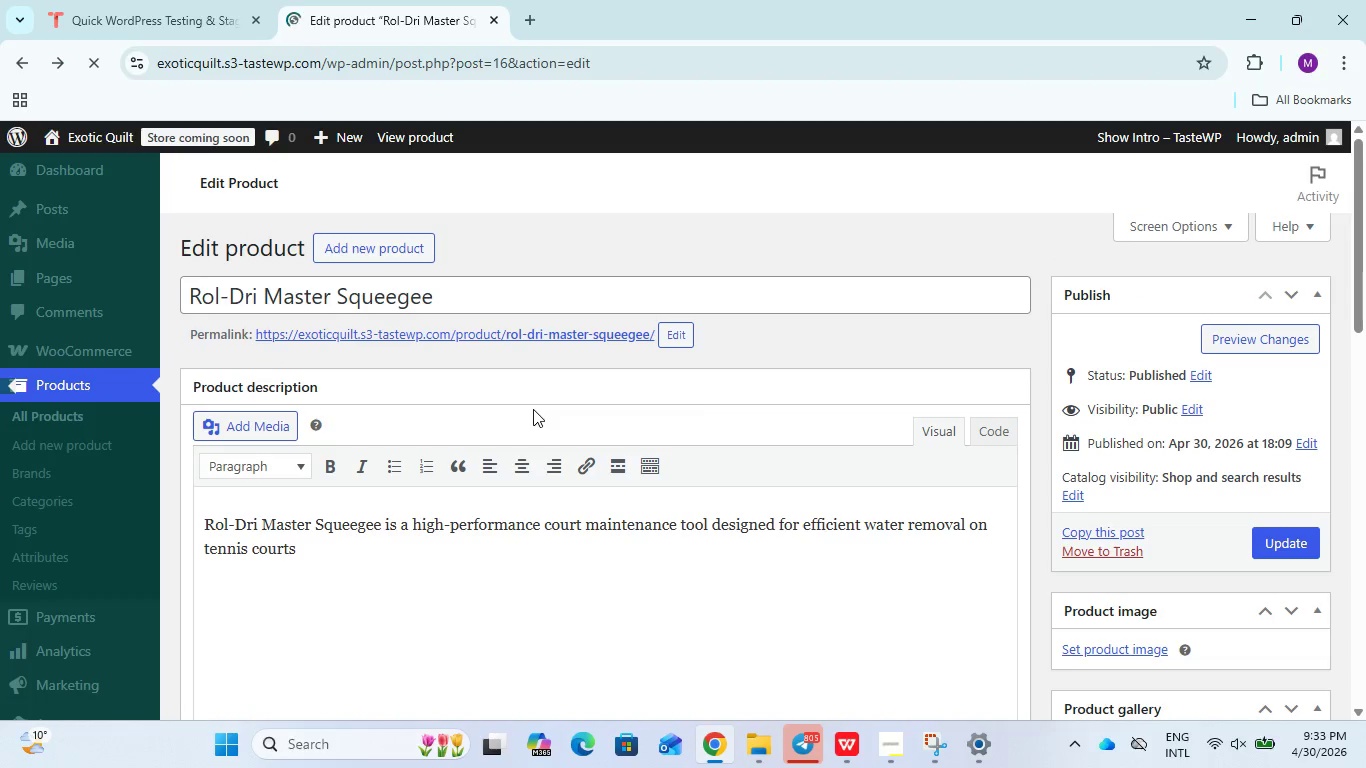 
left_click([16, 72])
 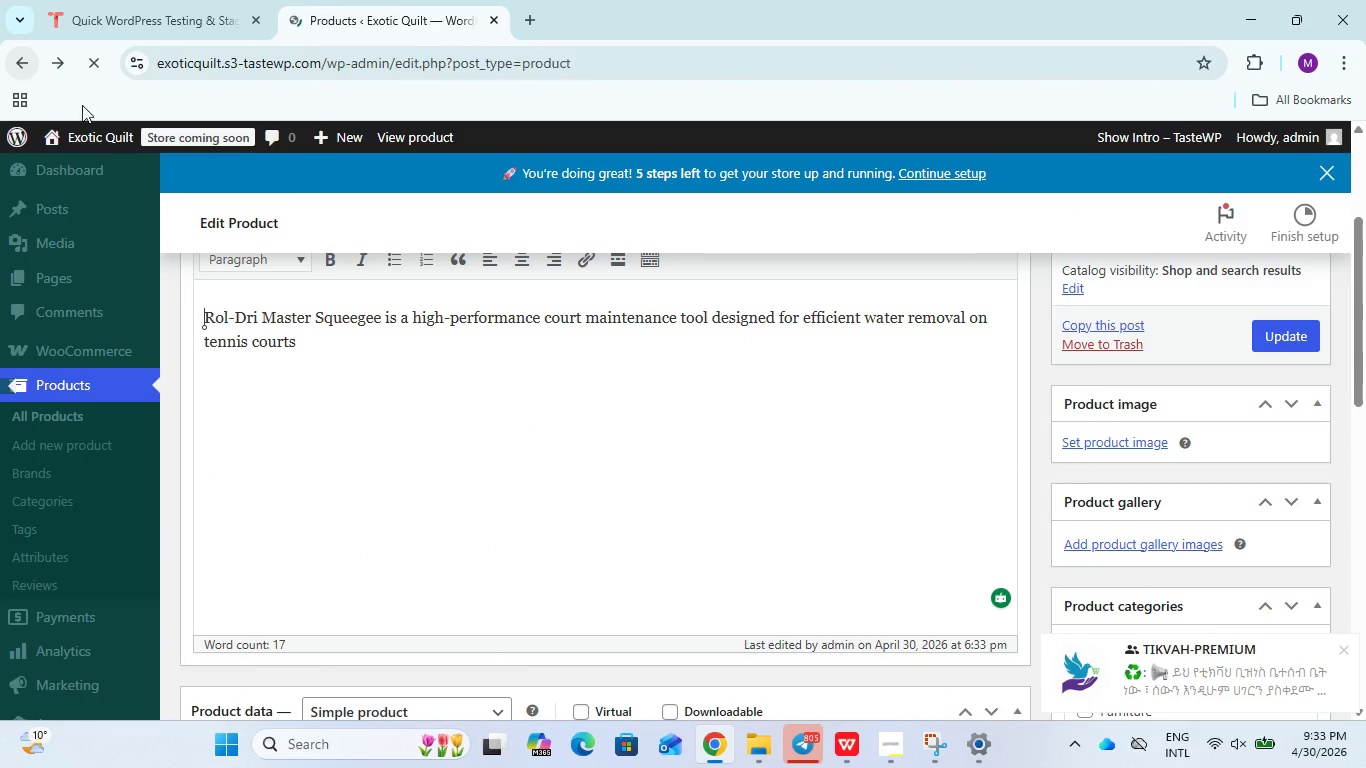 
mouse_move([543, 386])
 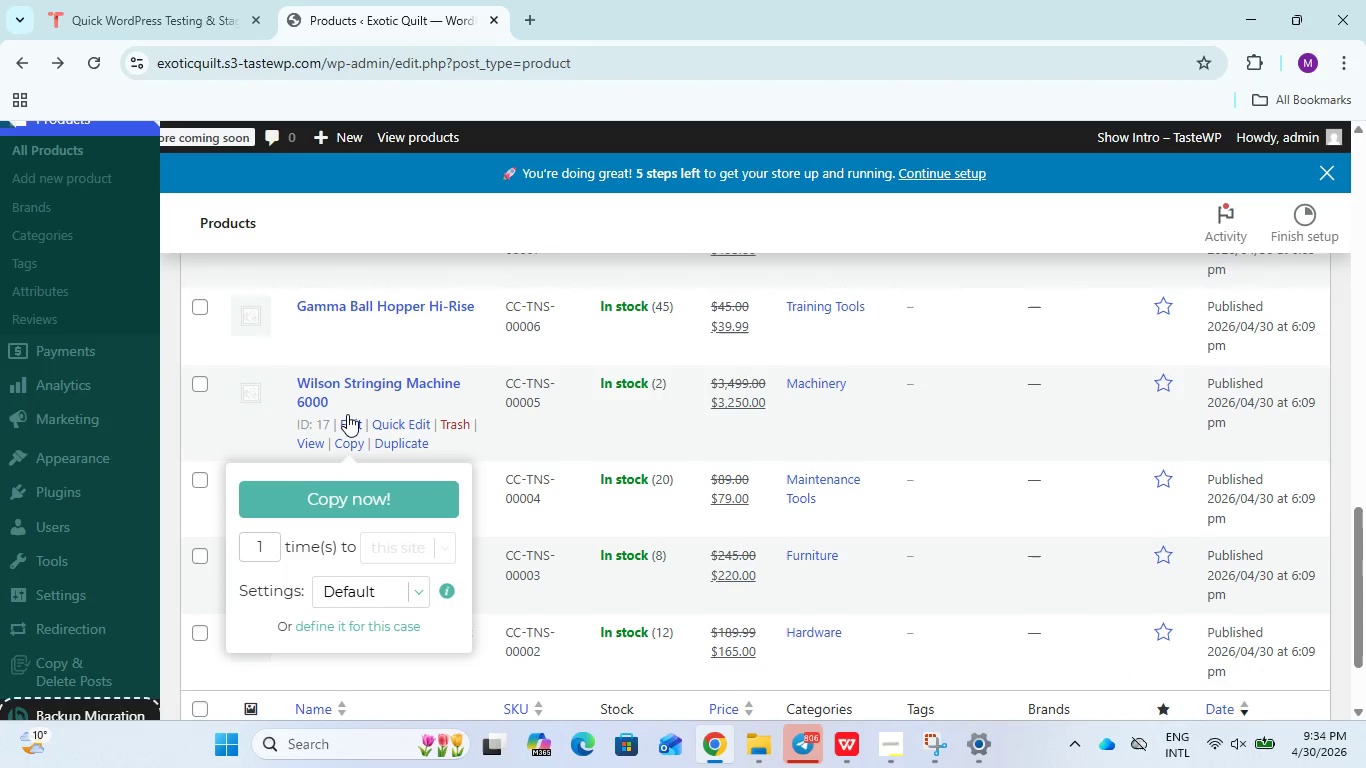 
left_click([349, 422])
 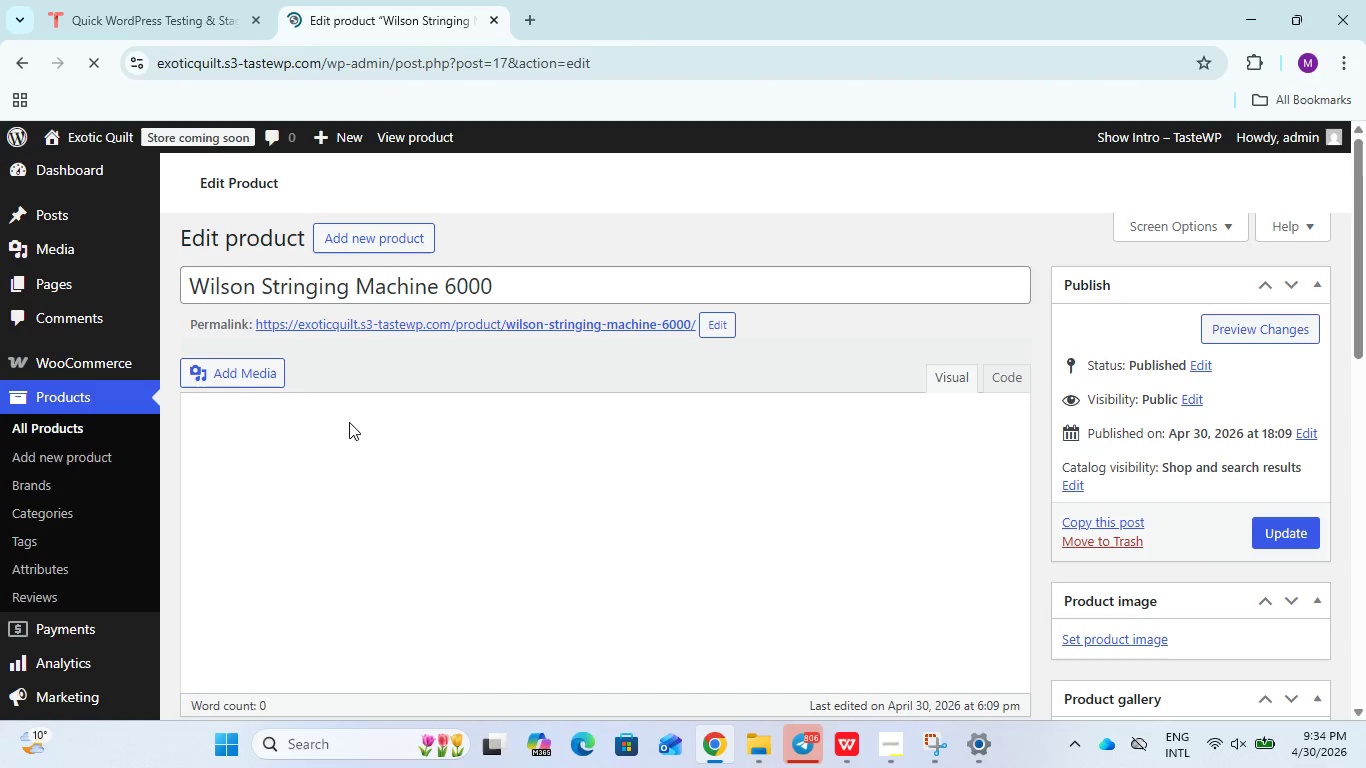 
left_click([397, 487])
 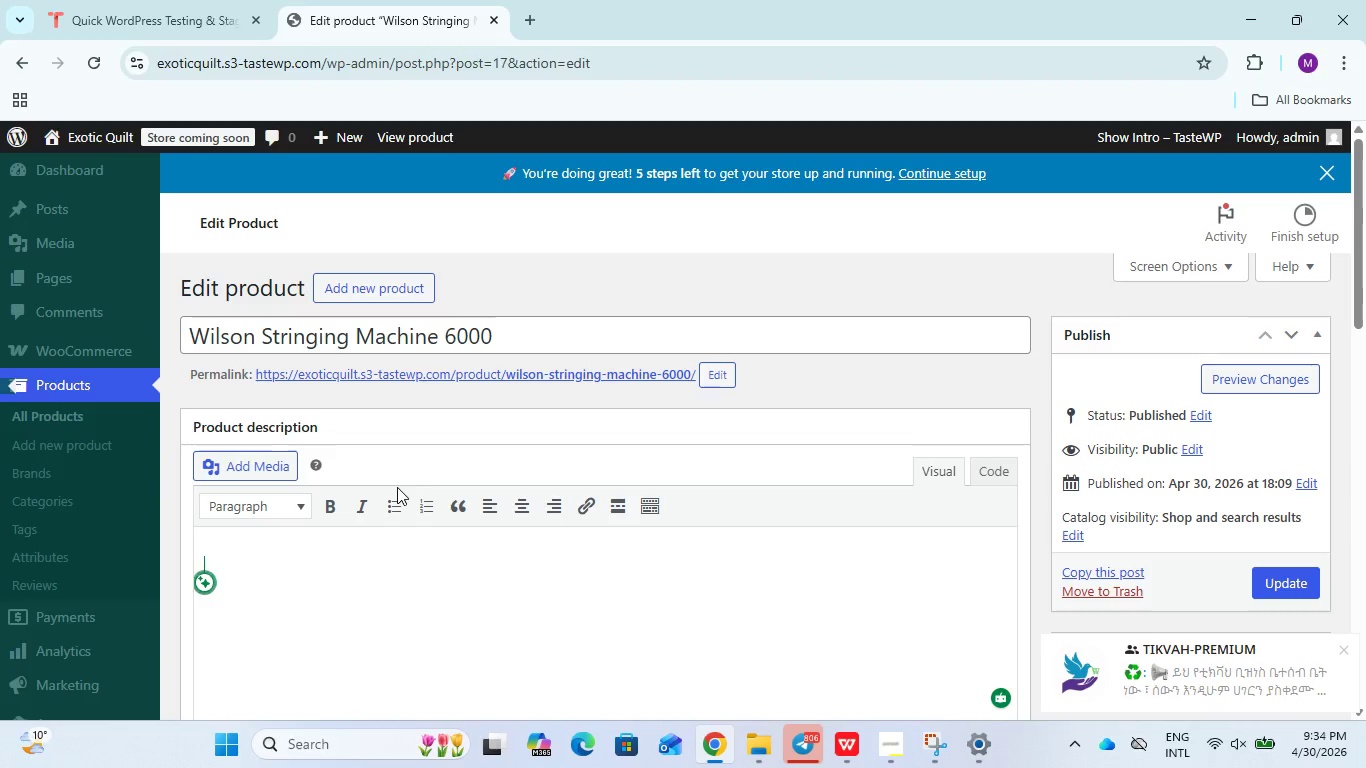 
wait(44.77)
 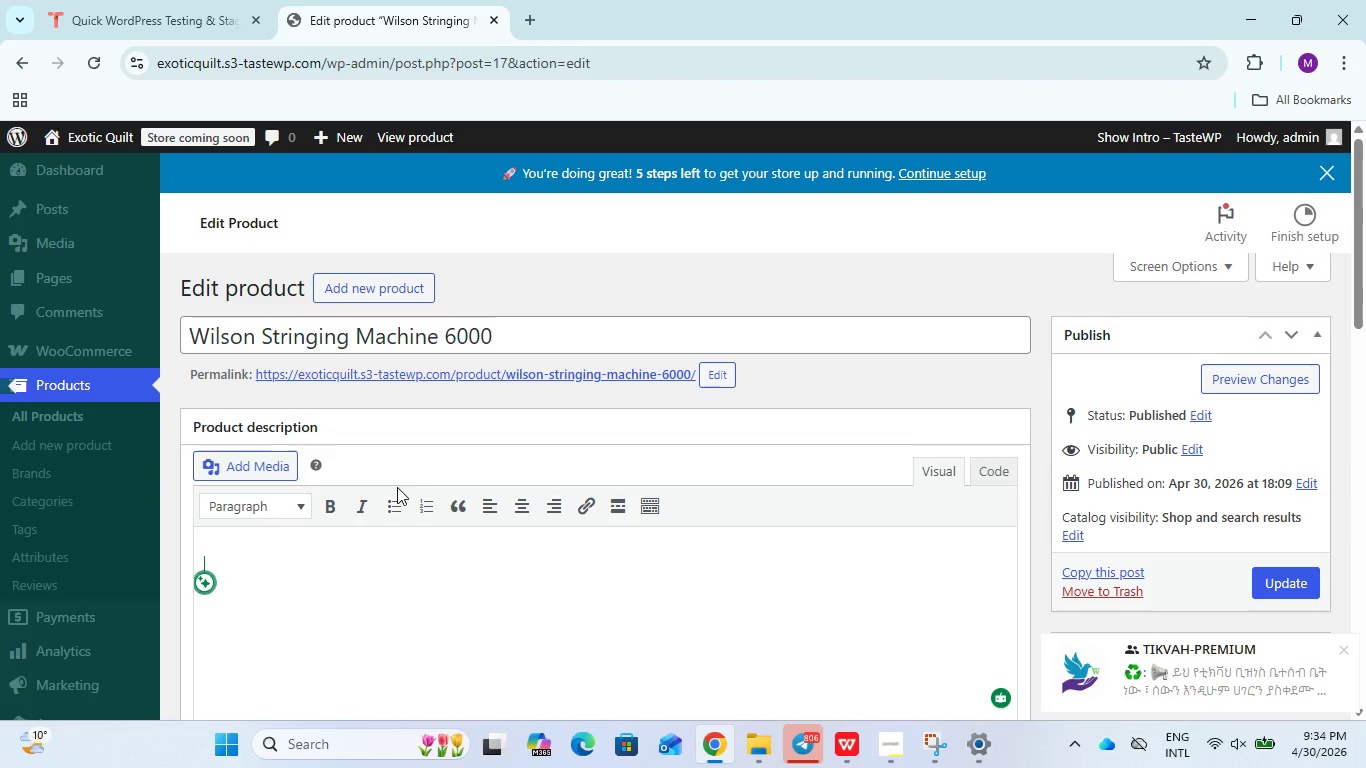 
left_click_drag(start_coordinate=[511, 328], to_coordinate=[190, 342])
 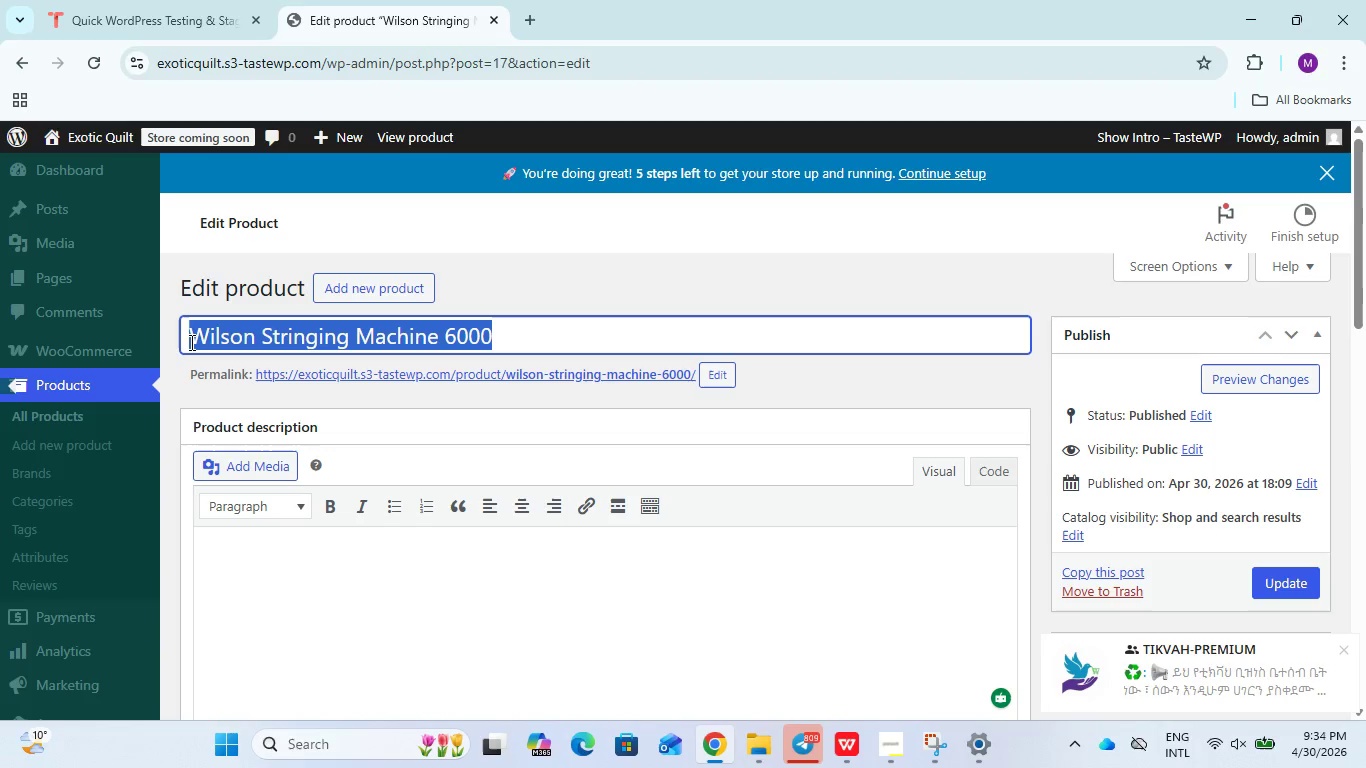 
key(Control+C)
 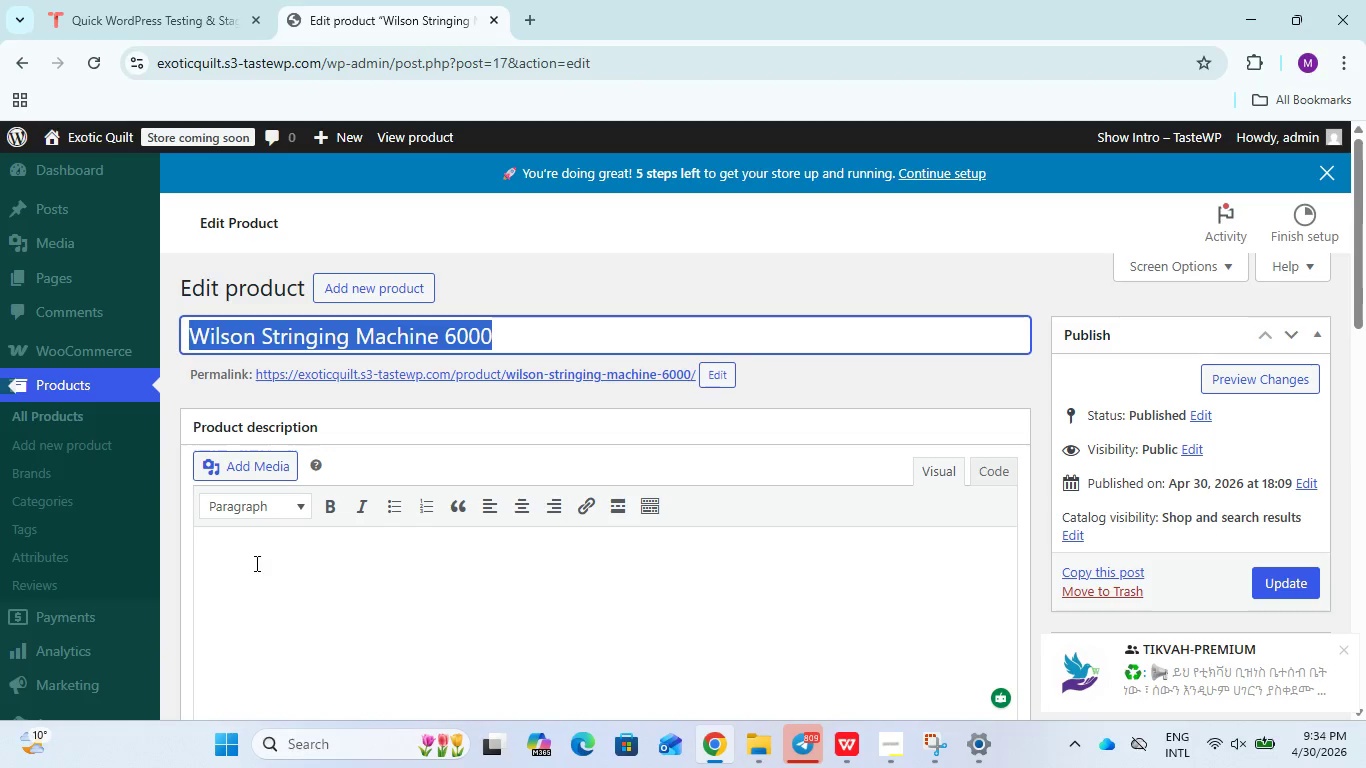 
left_click([255, 573])
 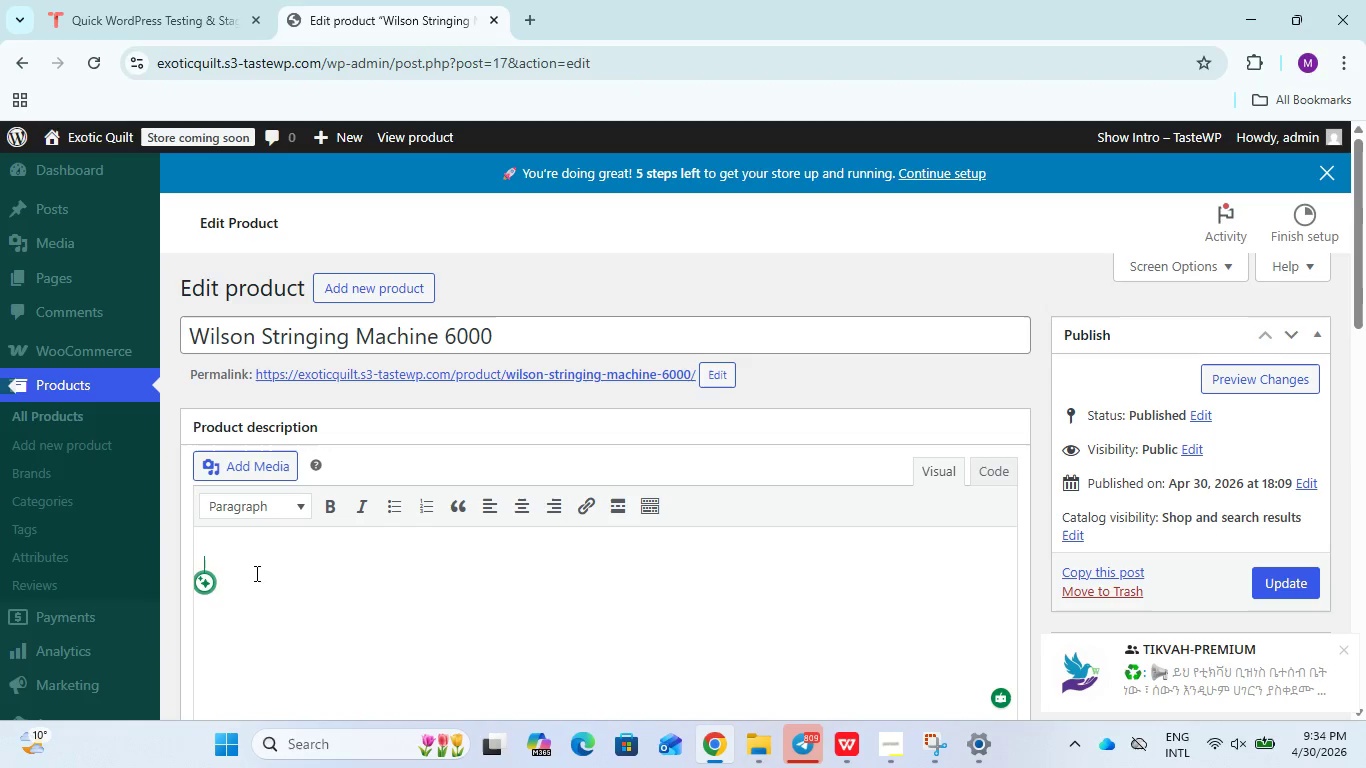 
key(Control+ControlLeft)
 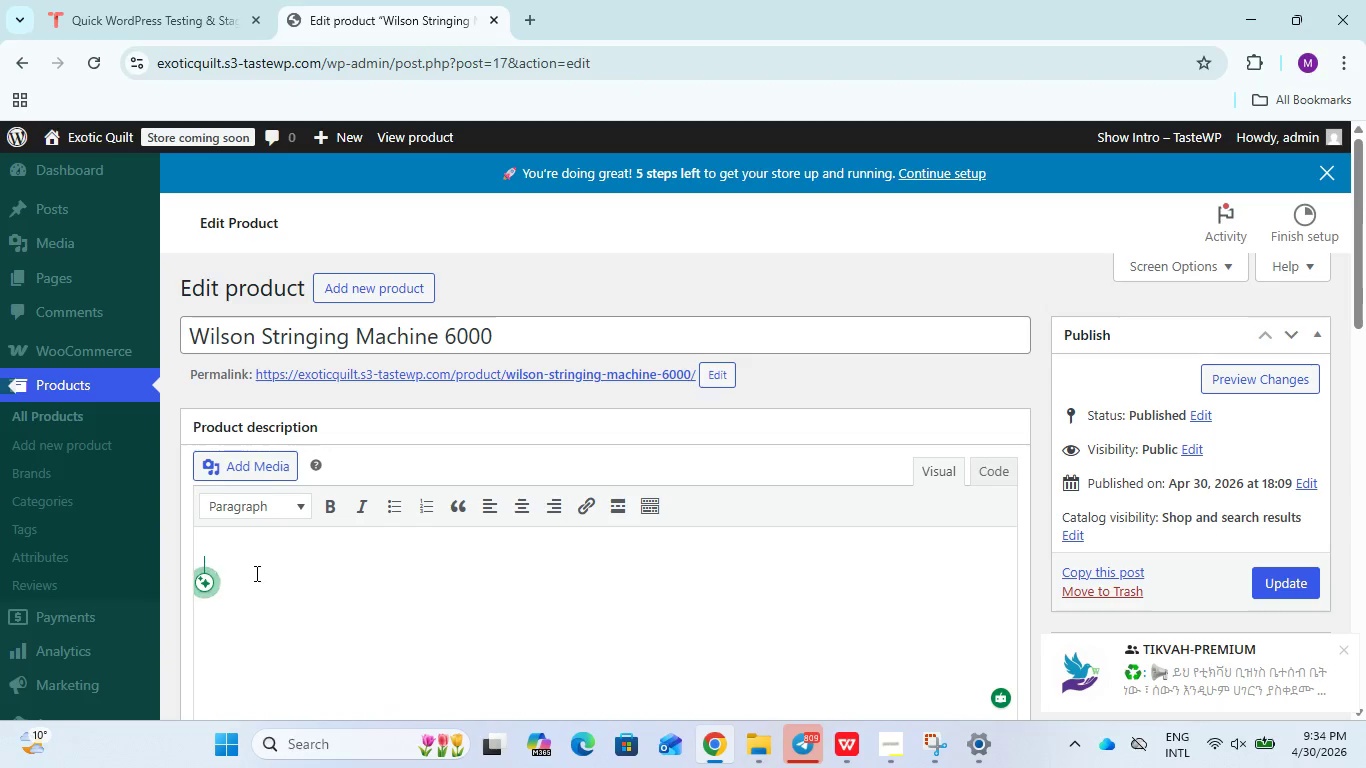 
key(Control+V)
 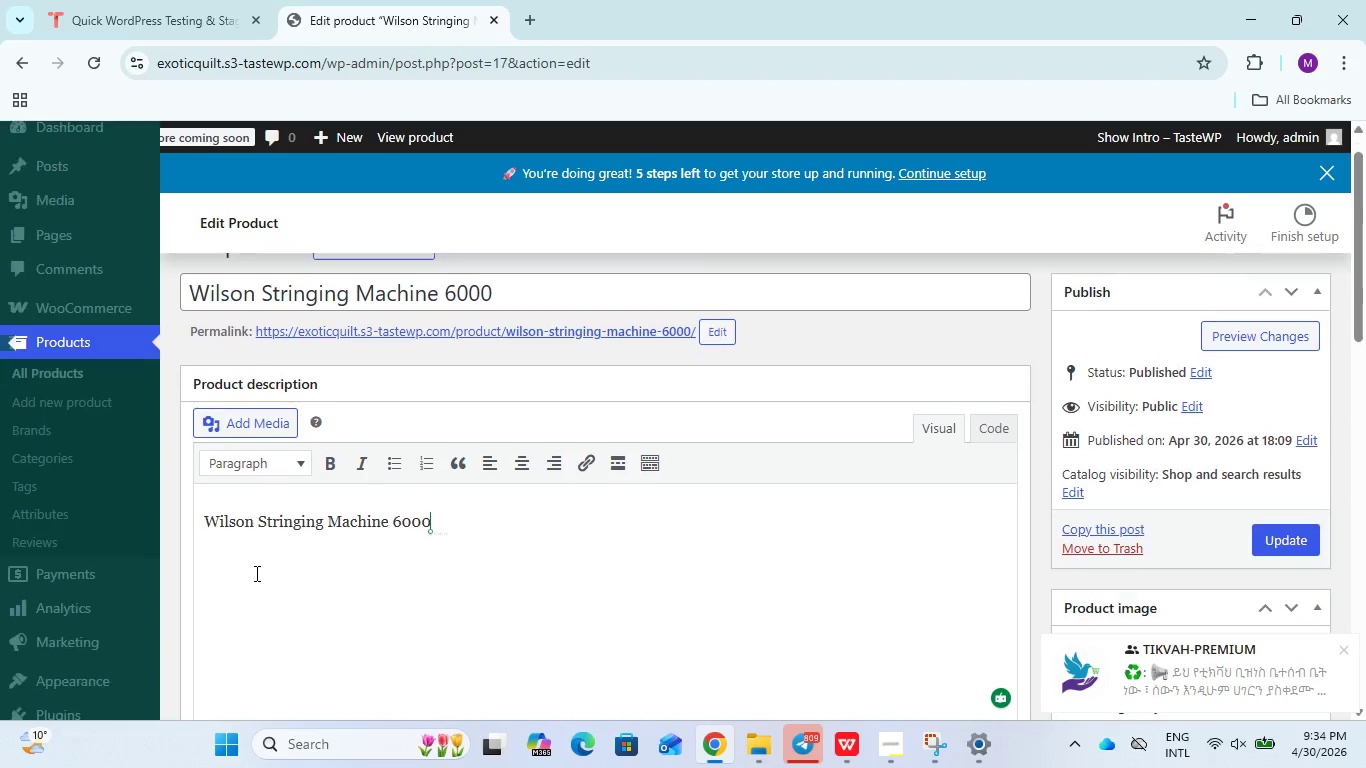 
type( is a high )
key(Backspace)
type(-precision strings )
key(Backspace)
key(Backspace)
type(ing)
 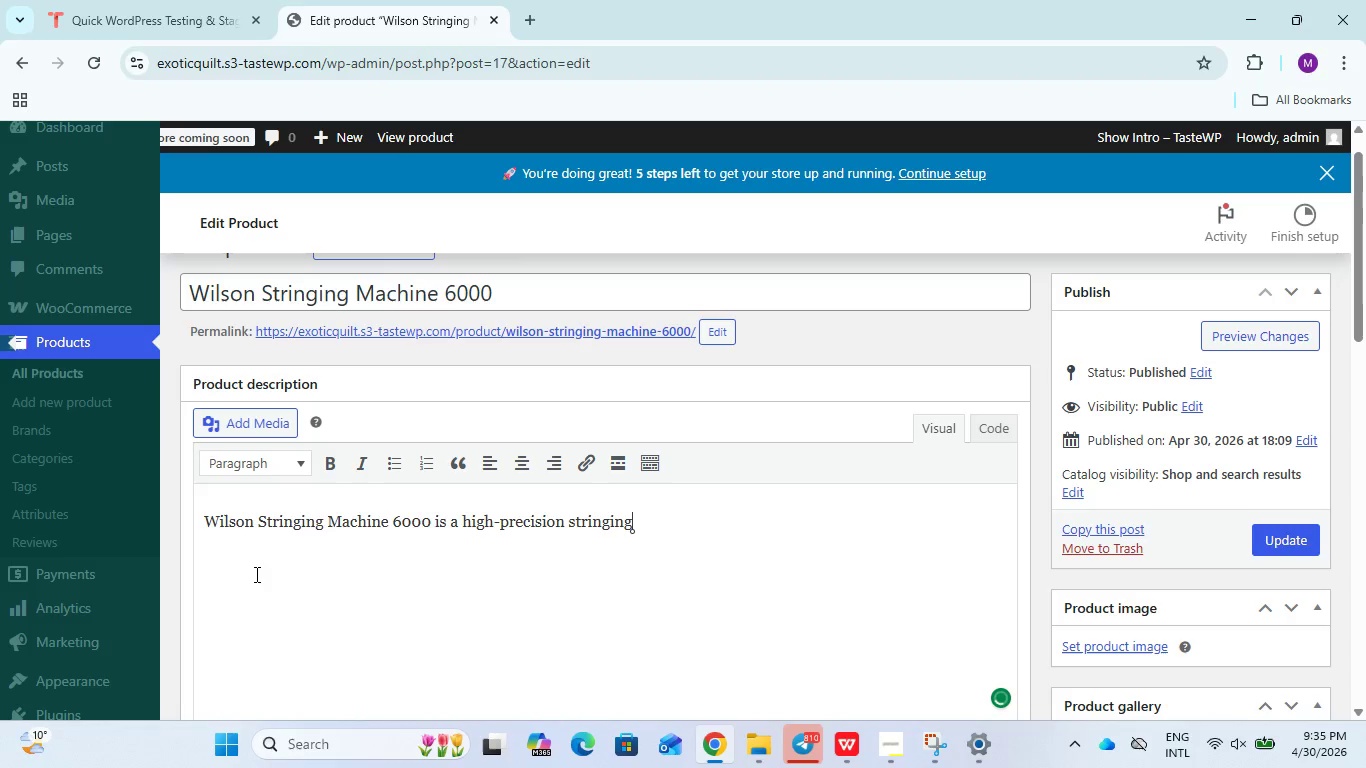 
type(solutions)
 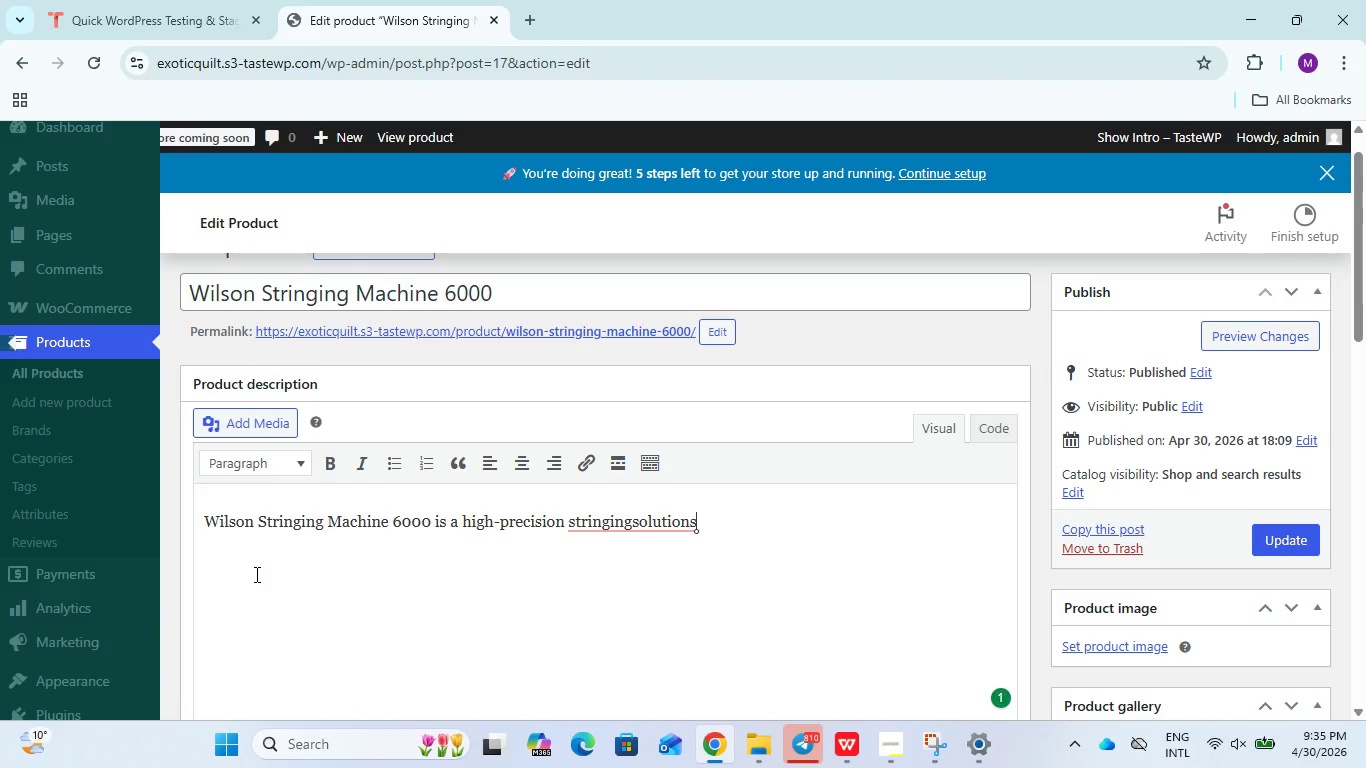 
key(Backspace)
type( designr)
key(Backspace)
type(e)
key(Backspace)
key(Backspace)
type(ned )
 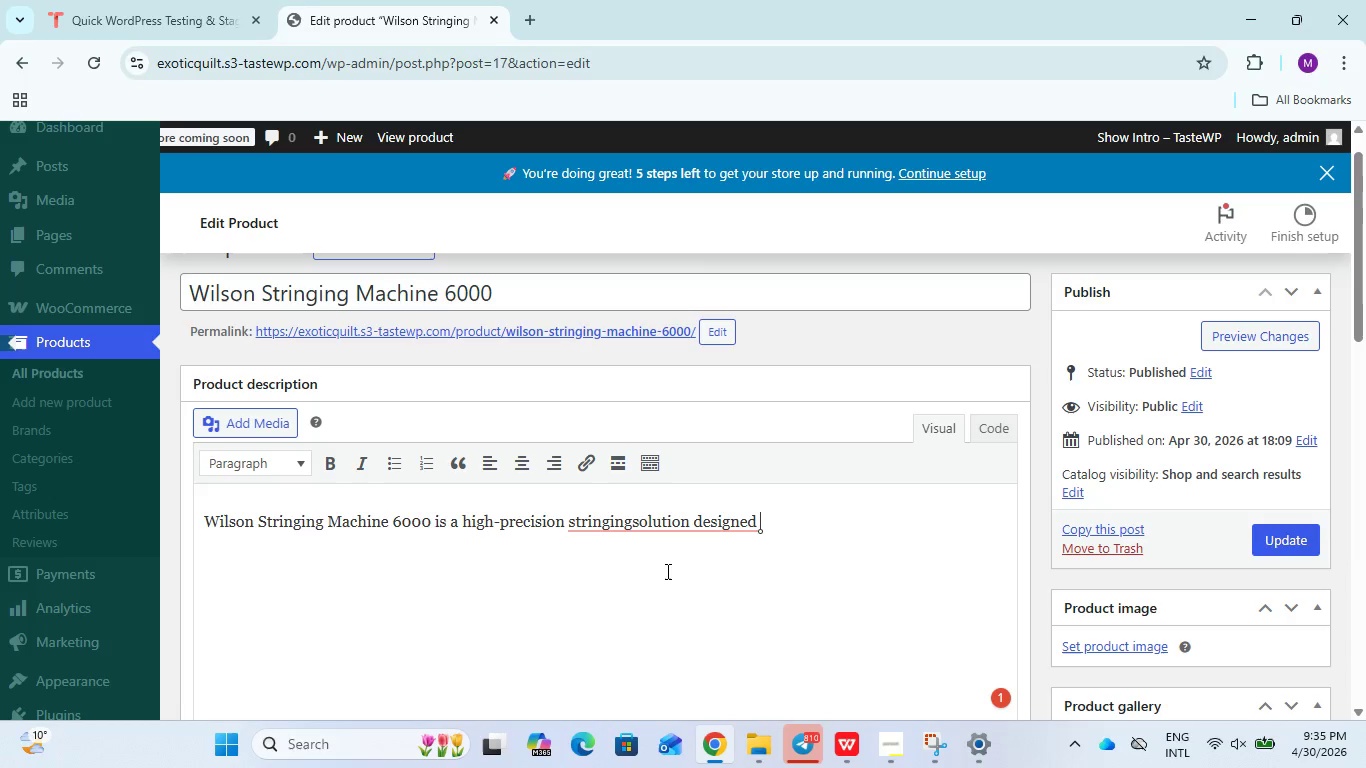 
type(for professional tennis )
 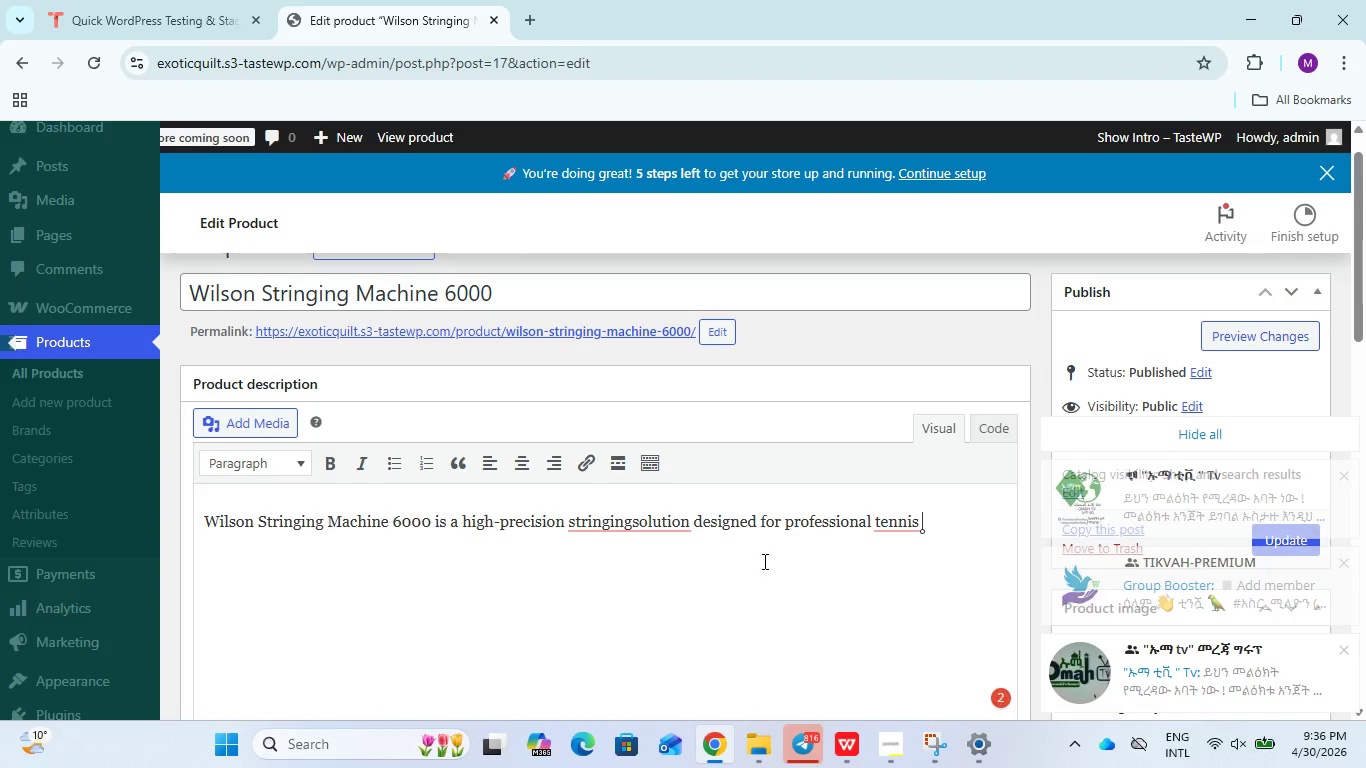 
type(clubs)
 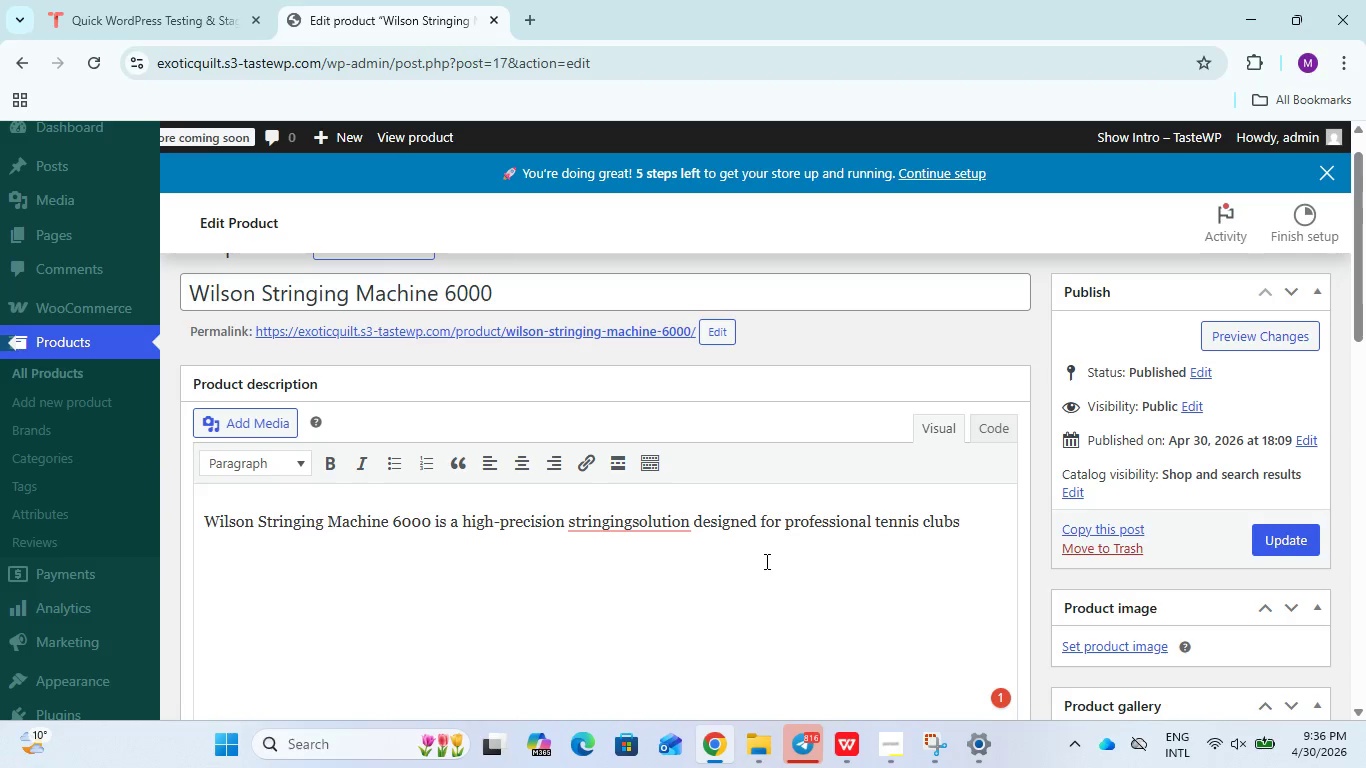 
type(,pro shops,)
 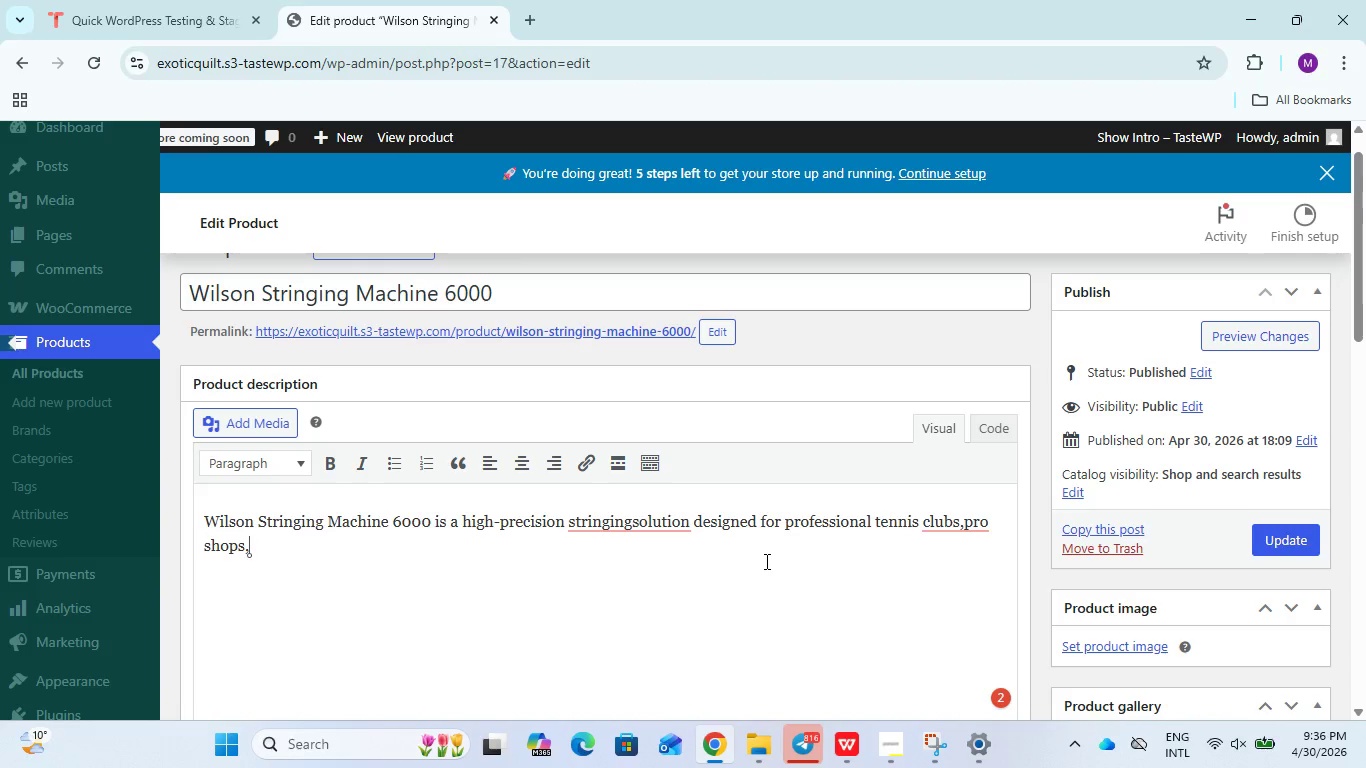 
wait(12.56)
 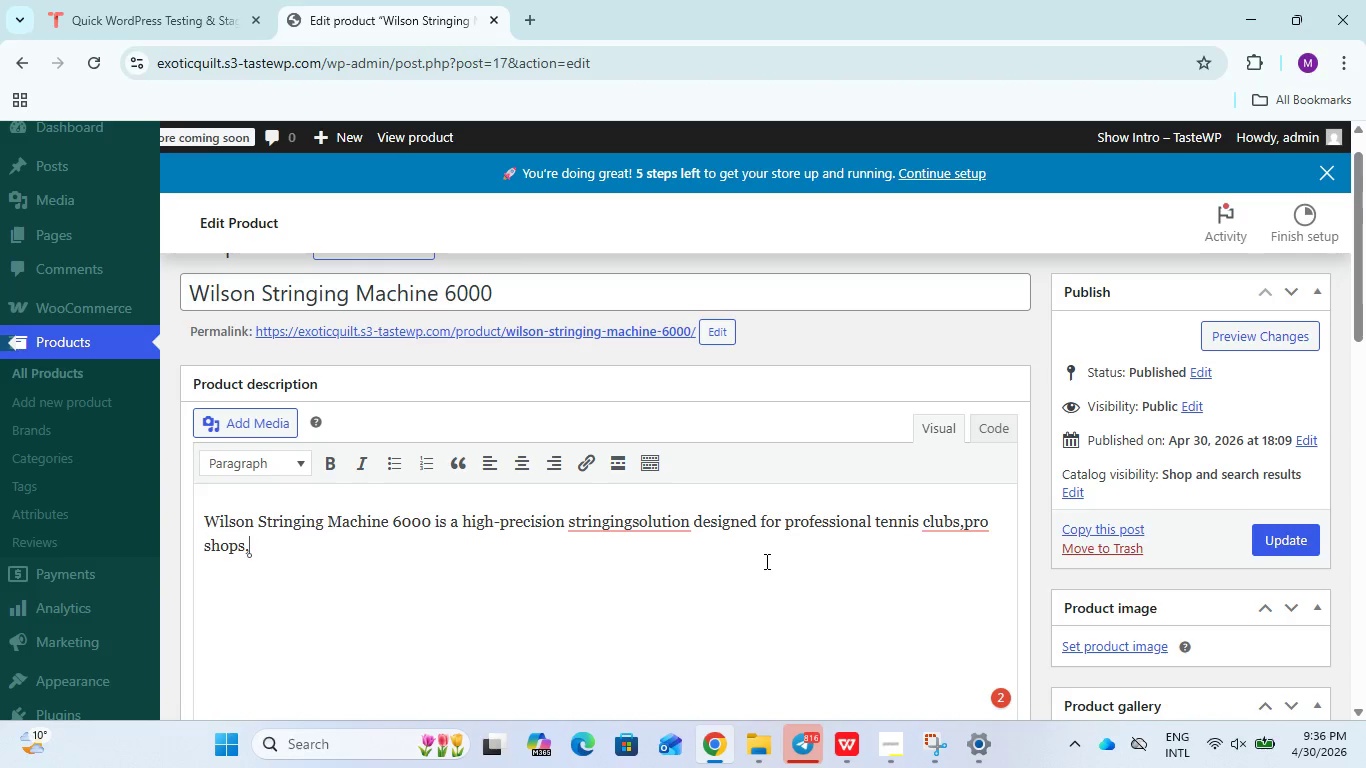 
type( and advanced player)
 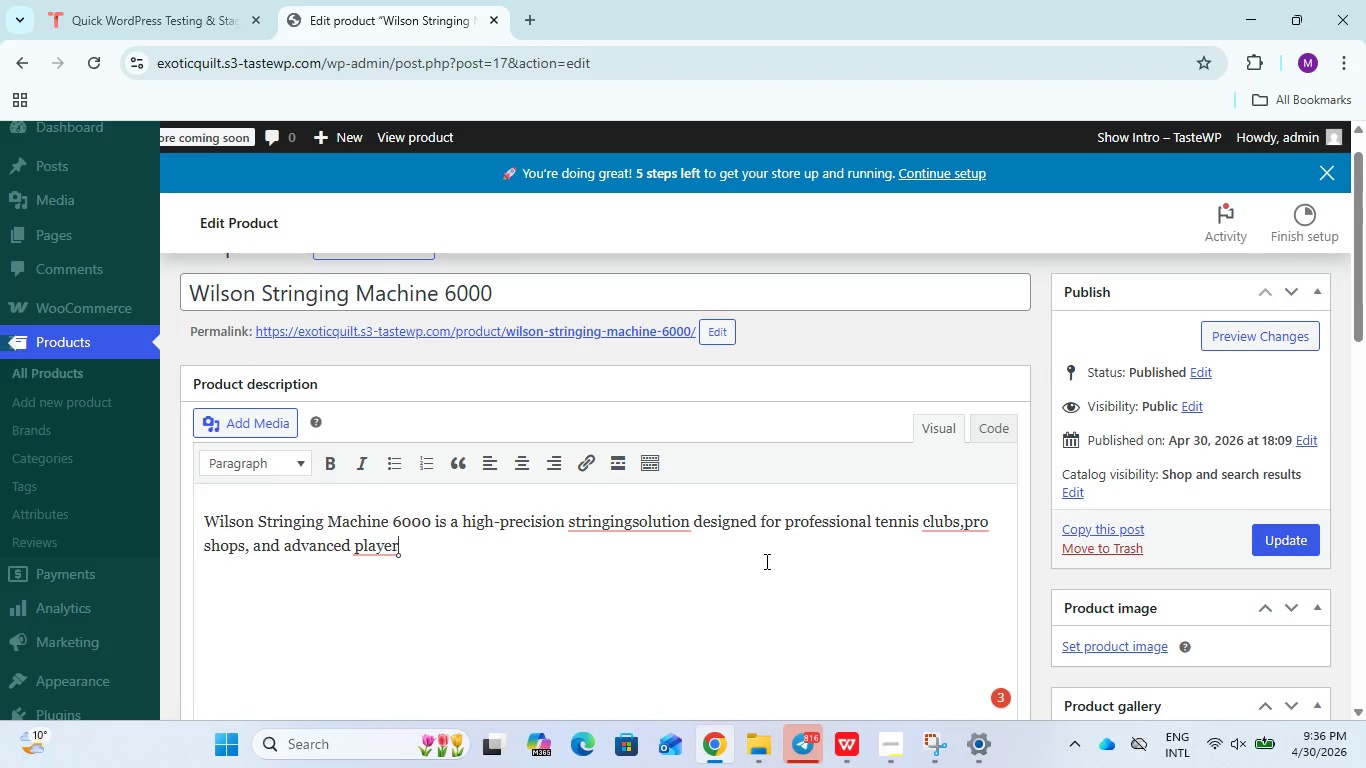 
key(S)
 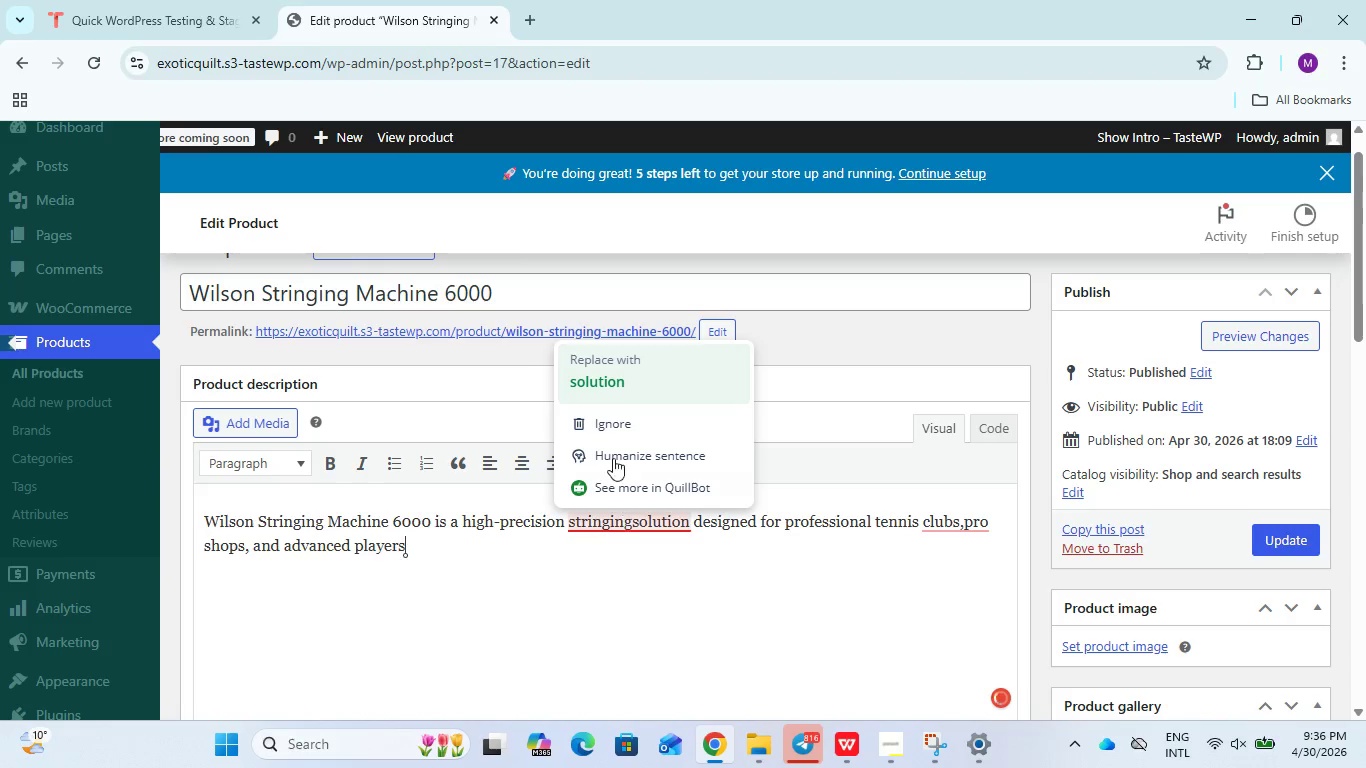 
left_click([607, 390])
 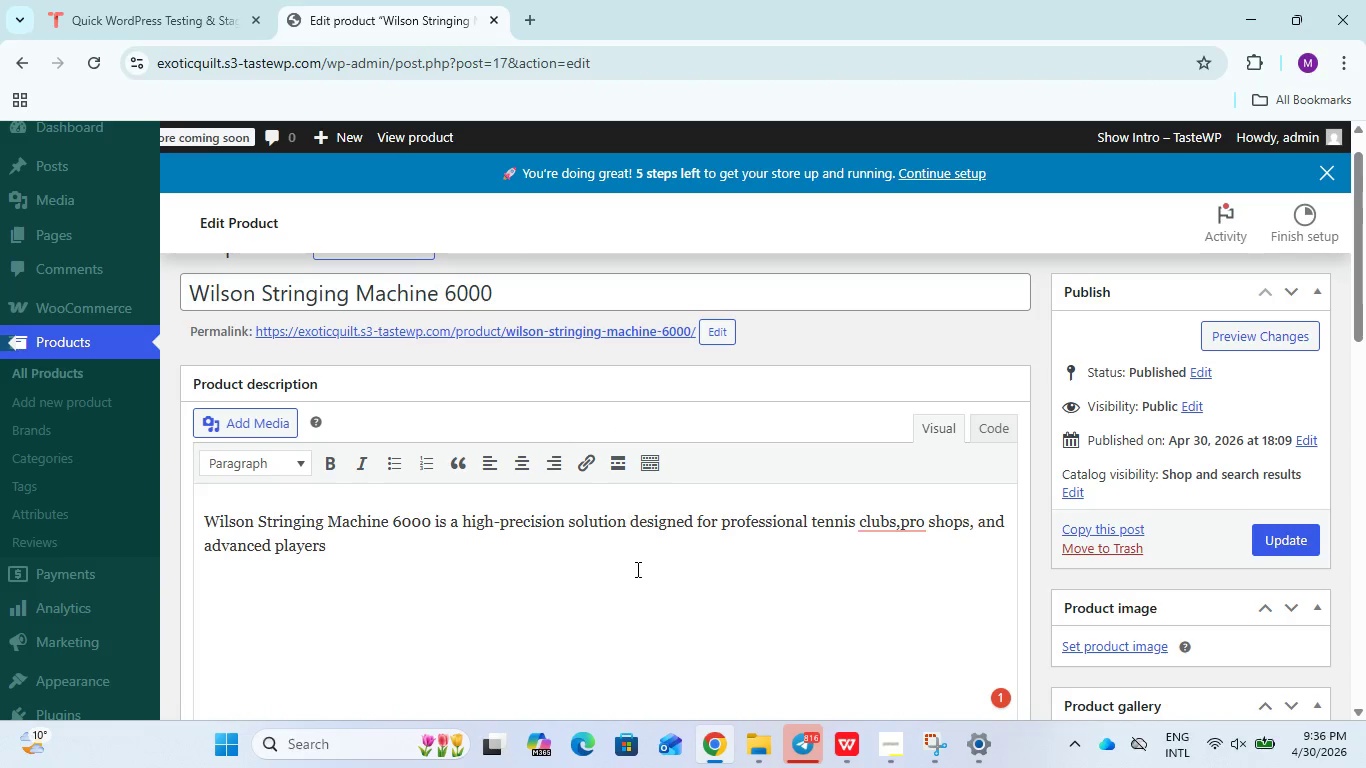 
key(Control+Z)
 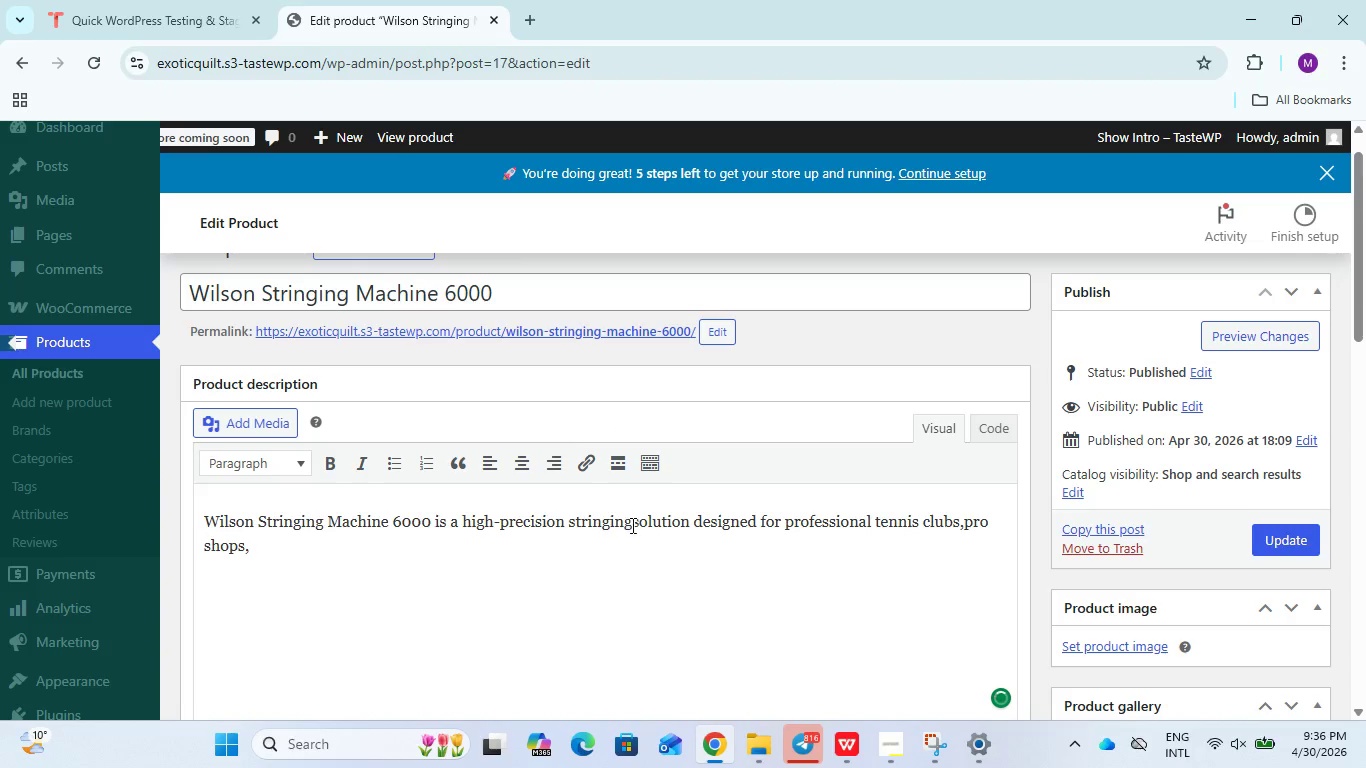 
left_click([631, 526])
 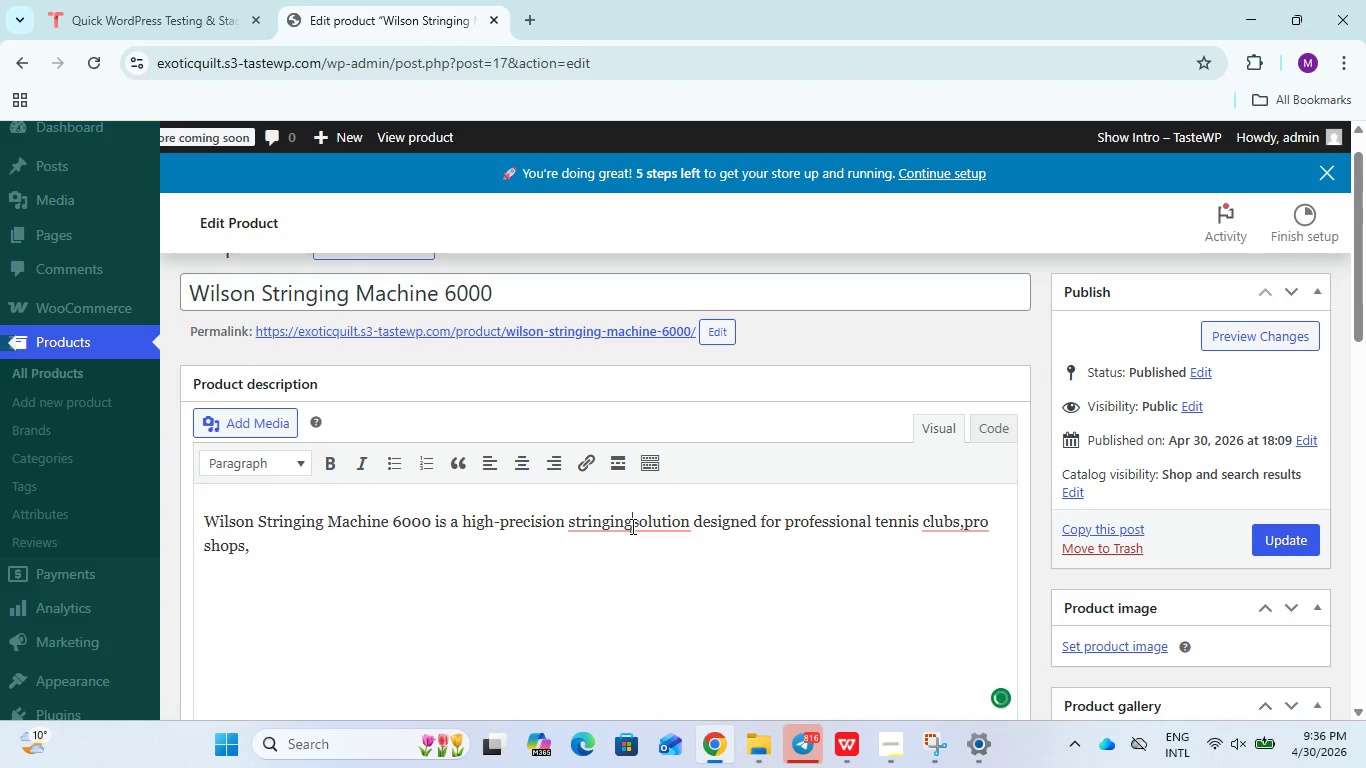 
key(Space)
 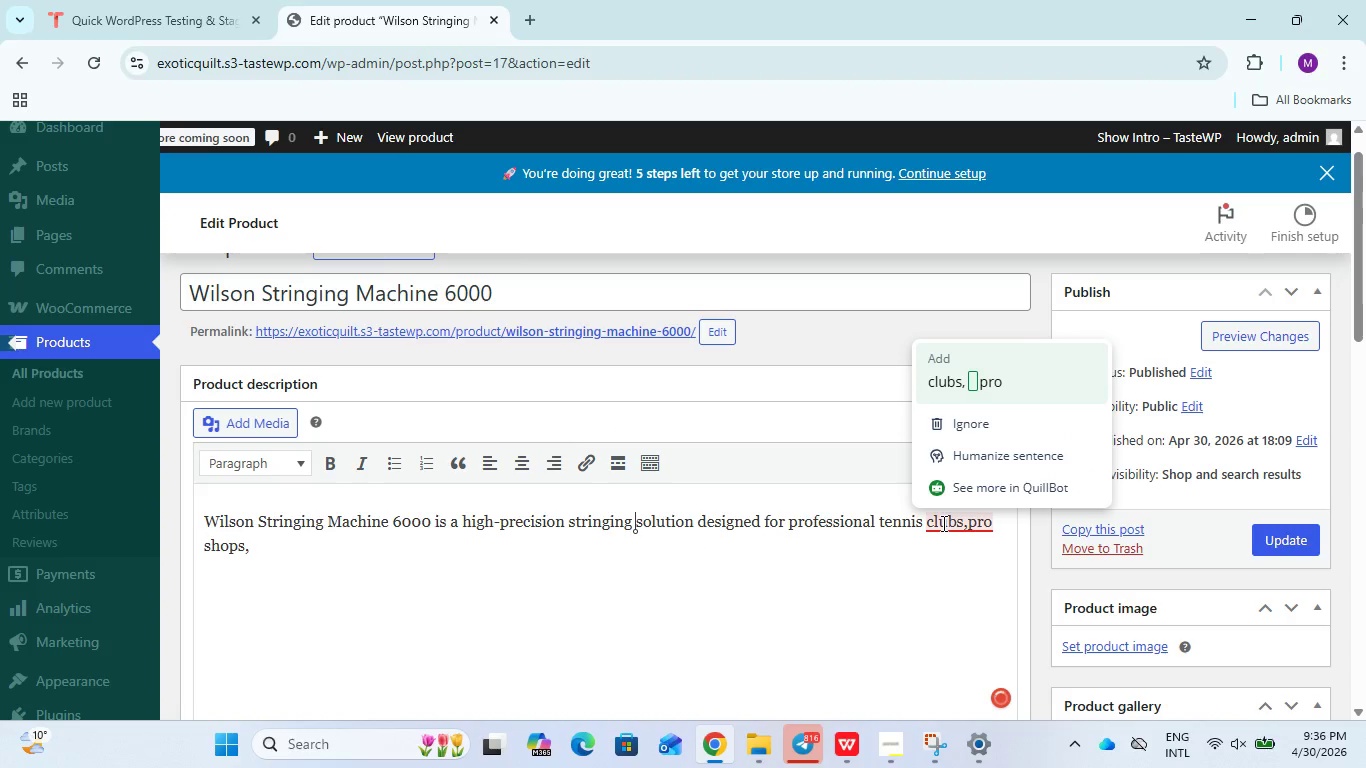 
left_click([942, 380])
 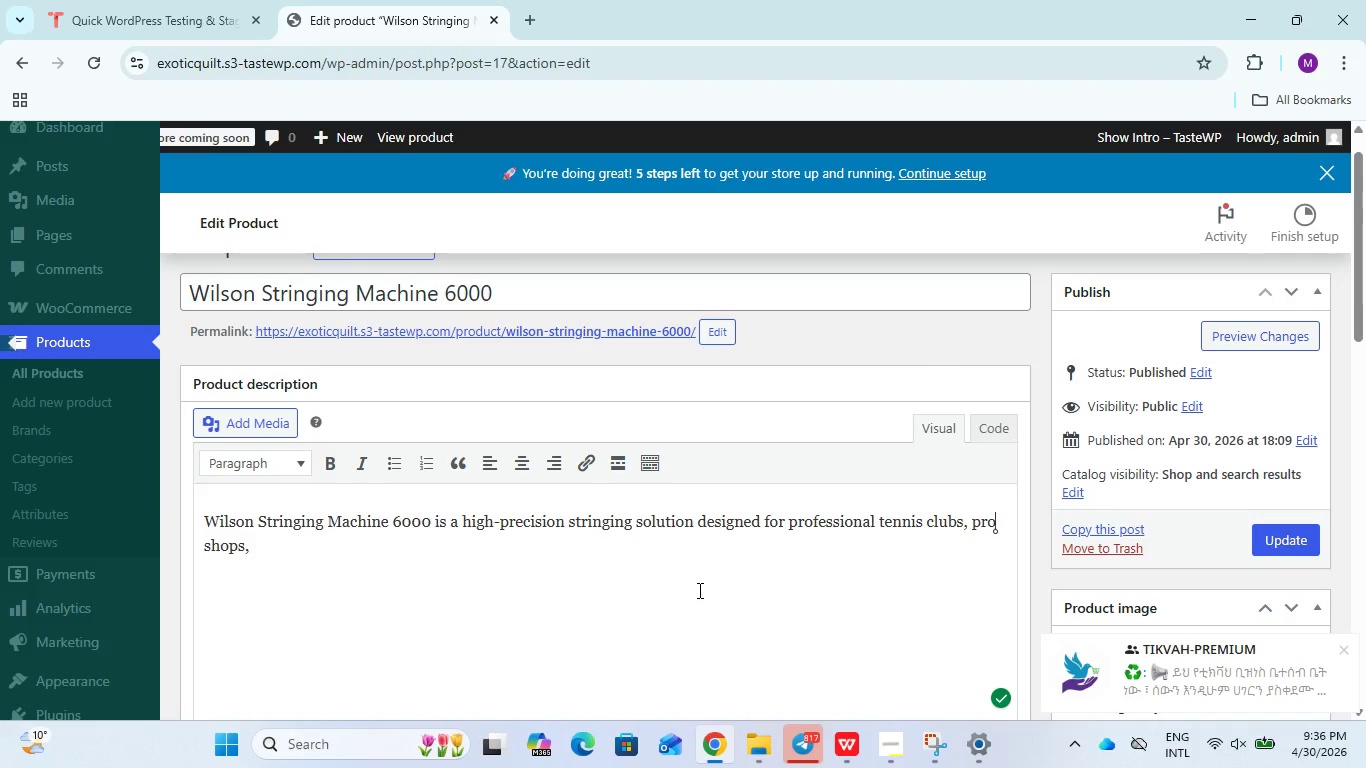 
left_click([698, 590])
 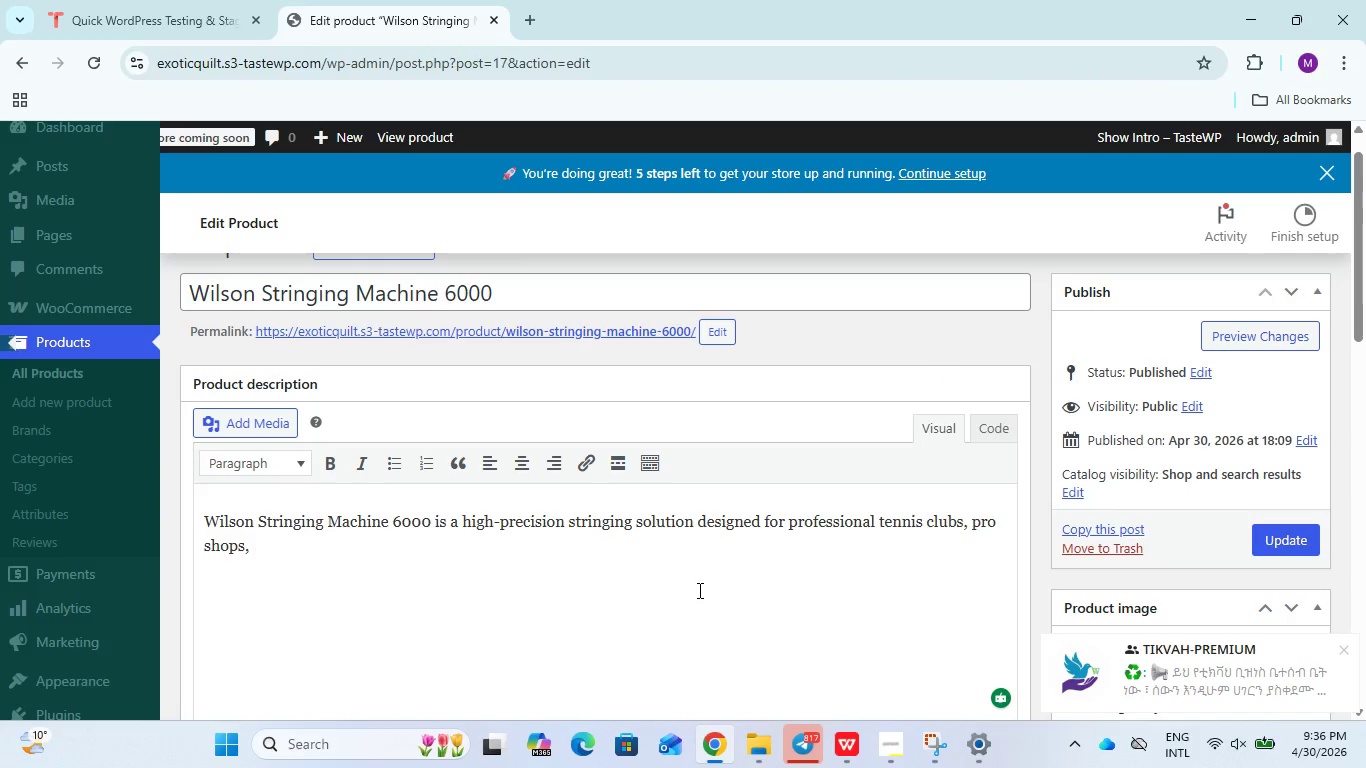 
key(Control+Z)
 